 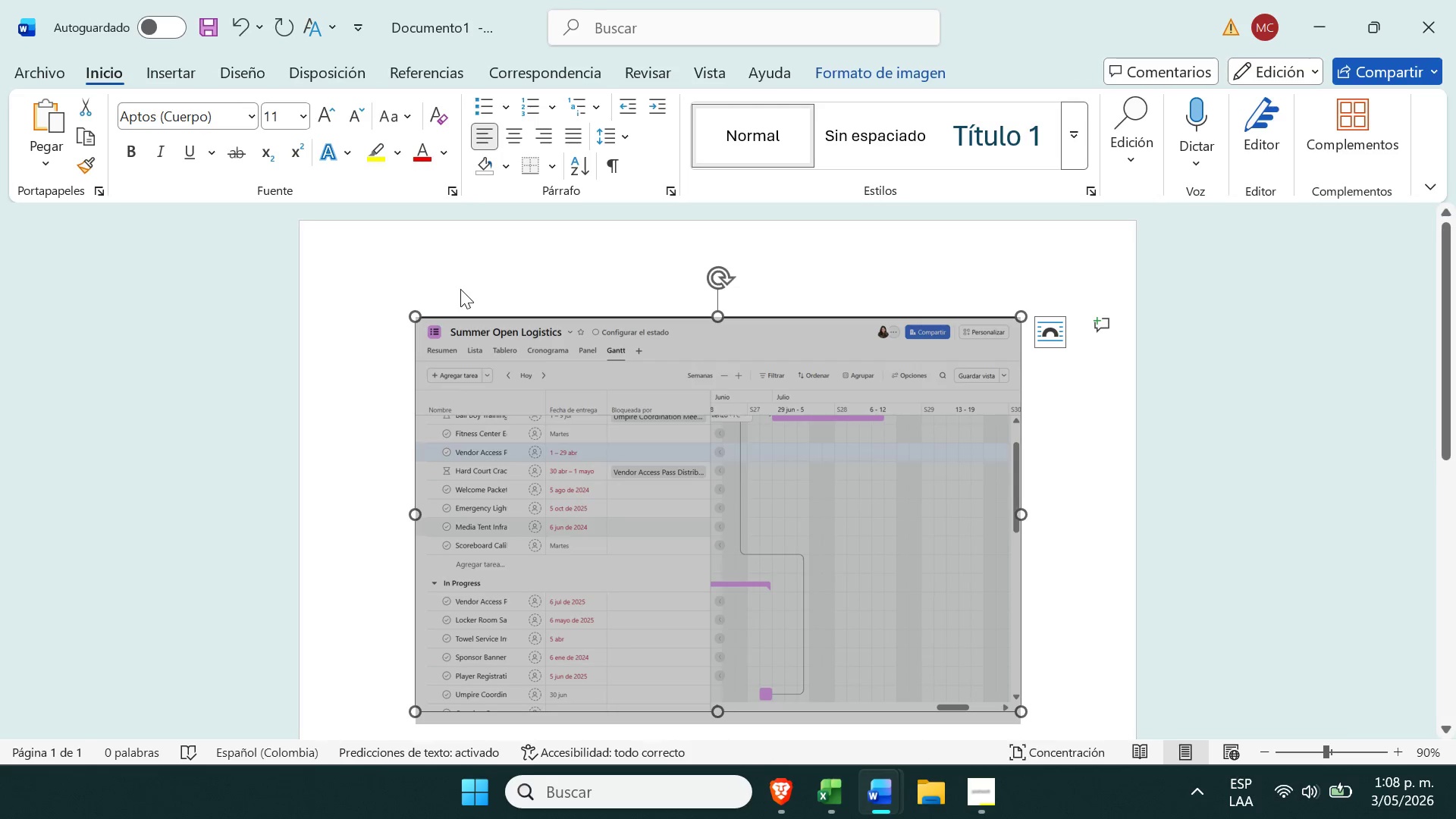 
left_click([480, 282])
 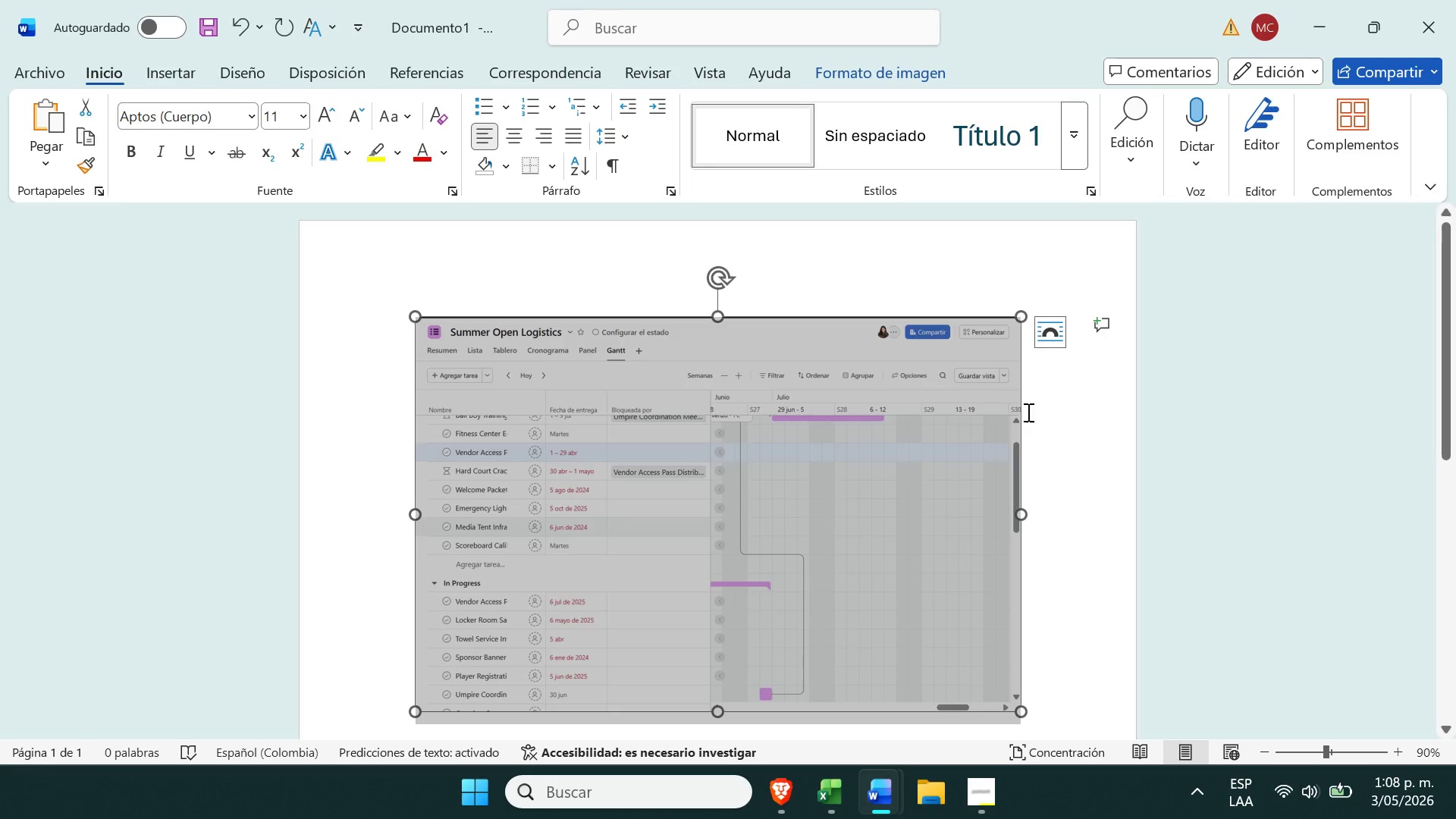 
left_click([1053, 447])
 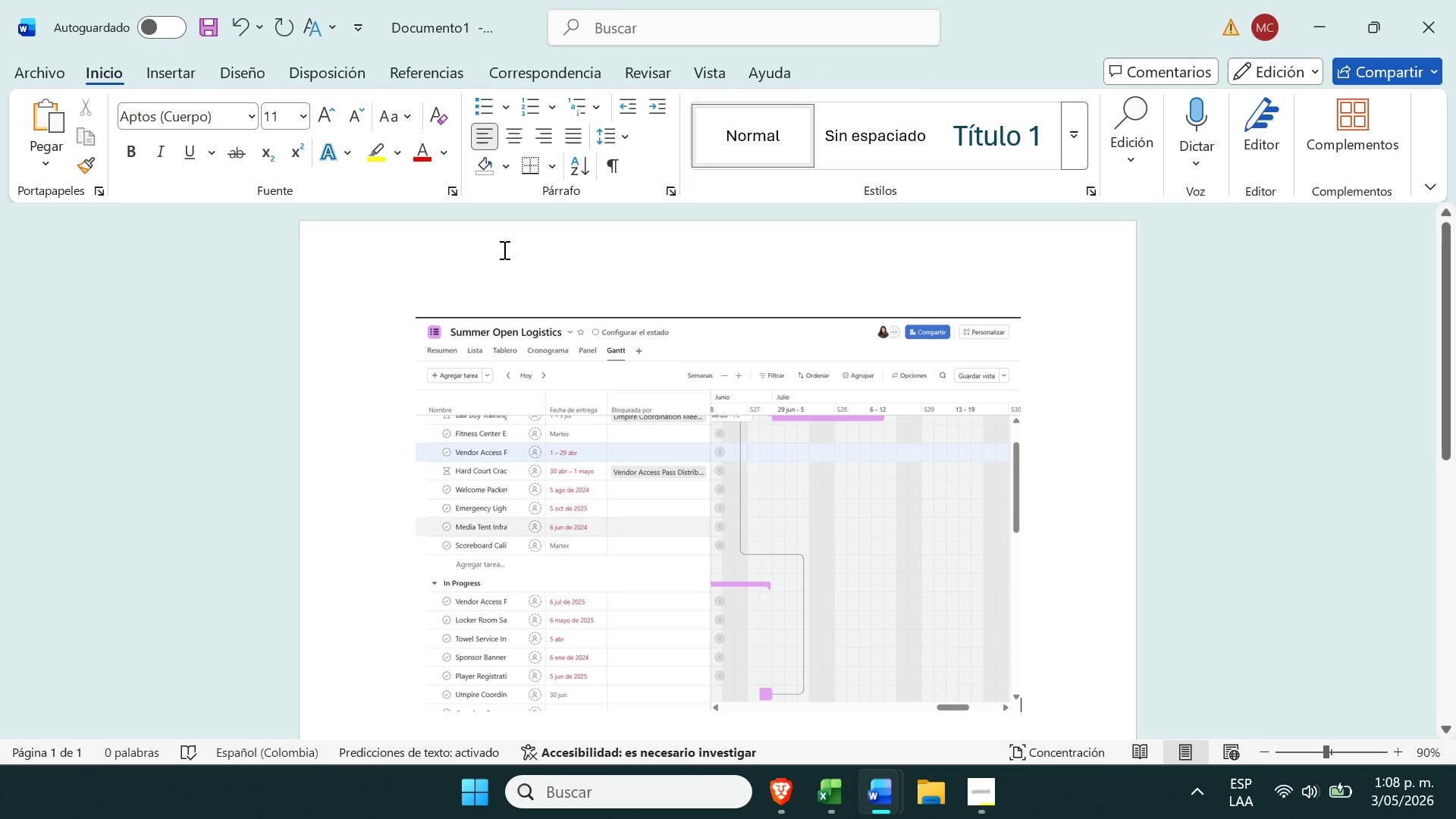 
left_click([502, 256])
 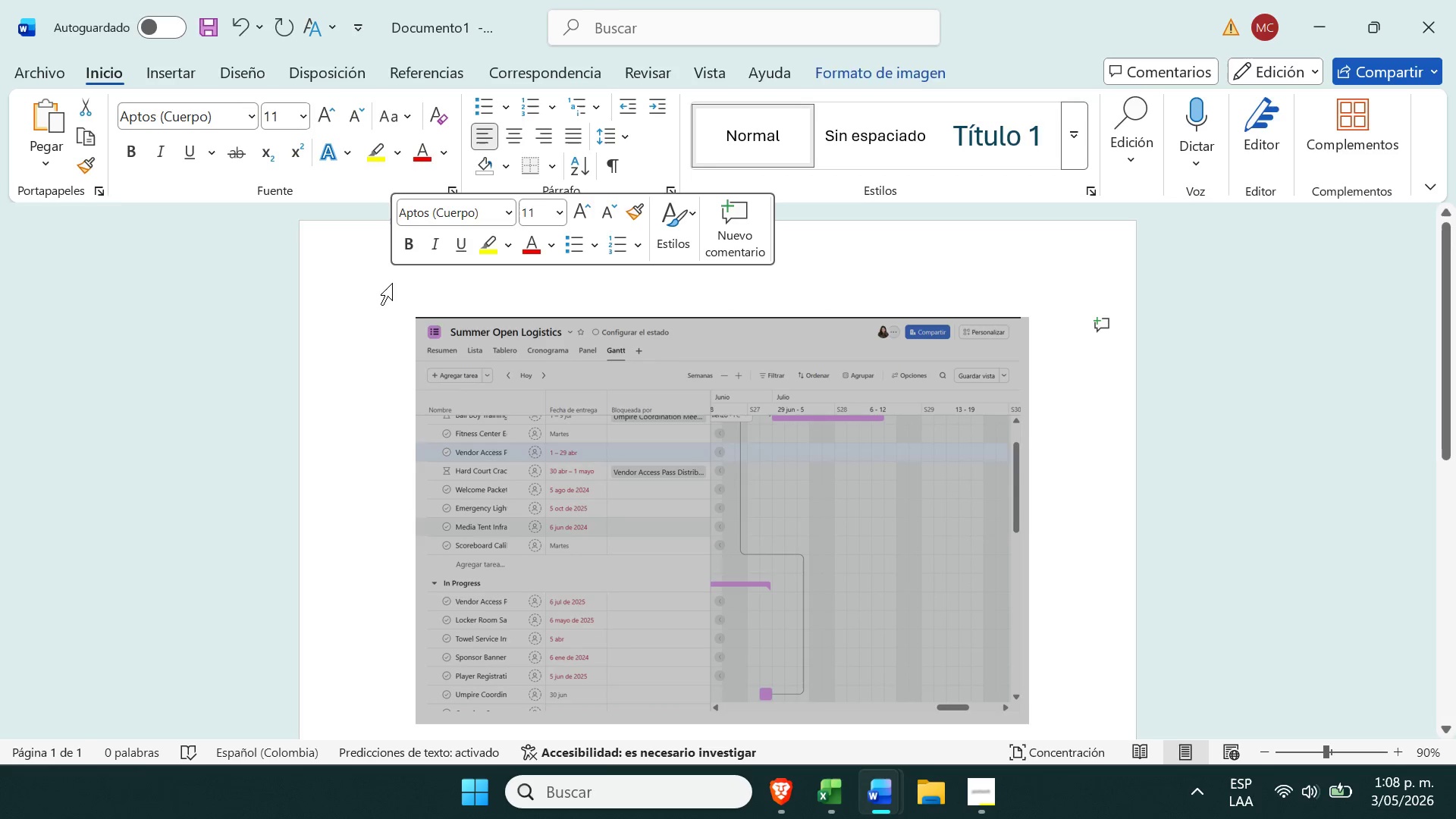 
double_click([450, 291])
 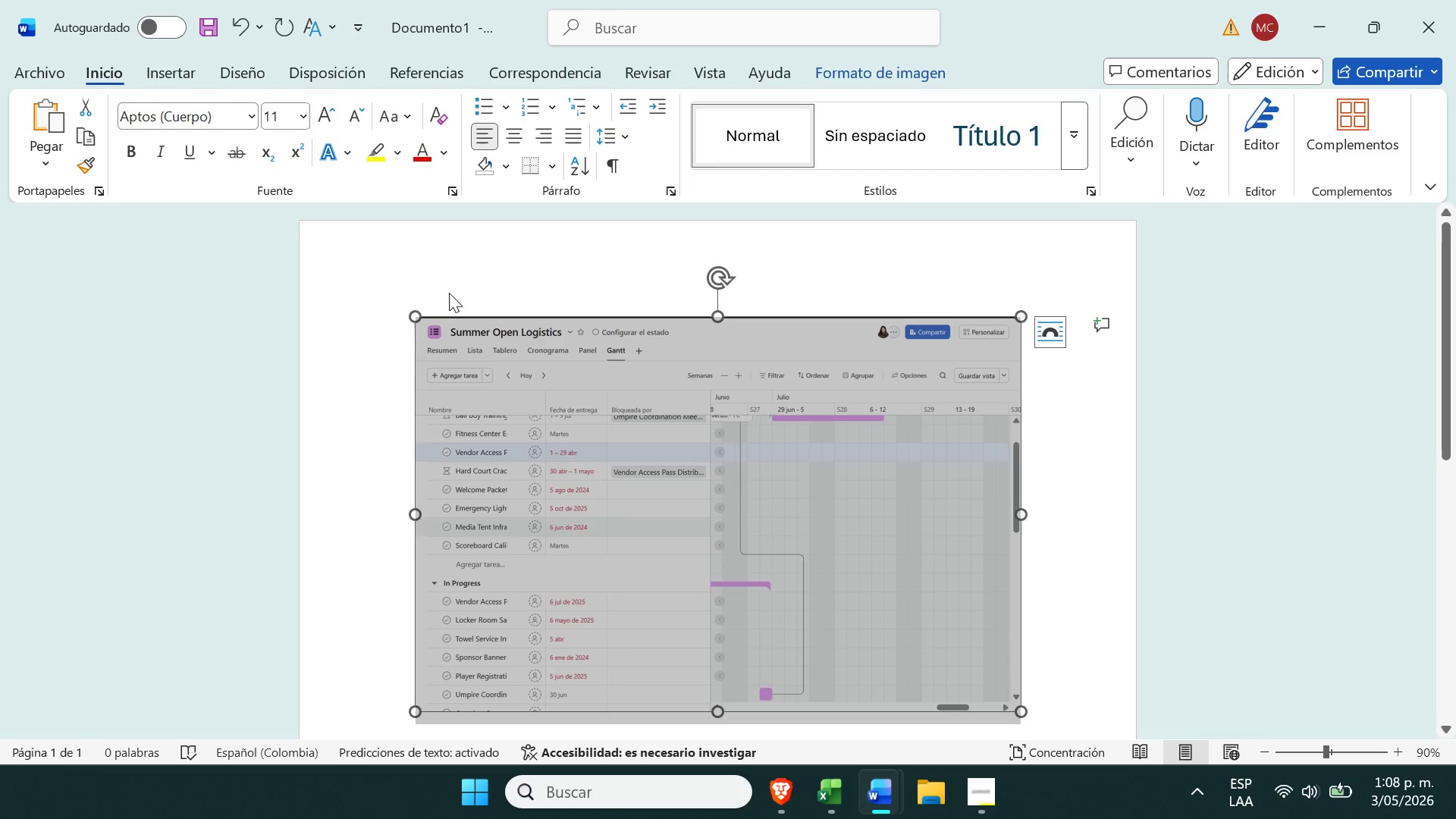 
left_click([438, 300])
 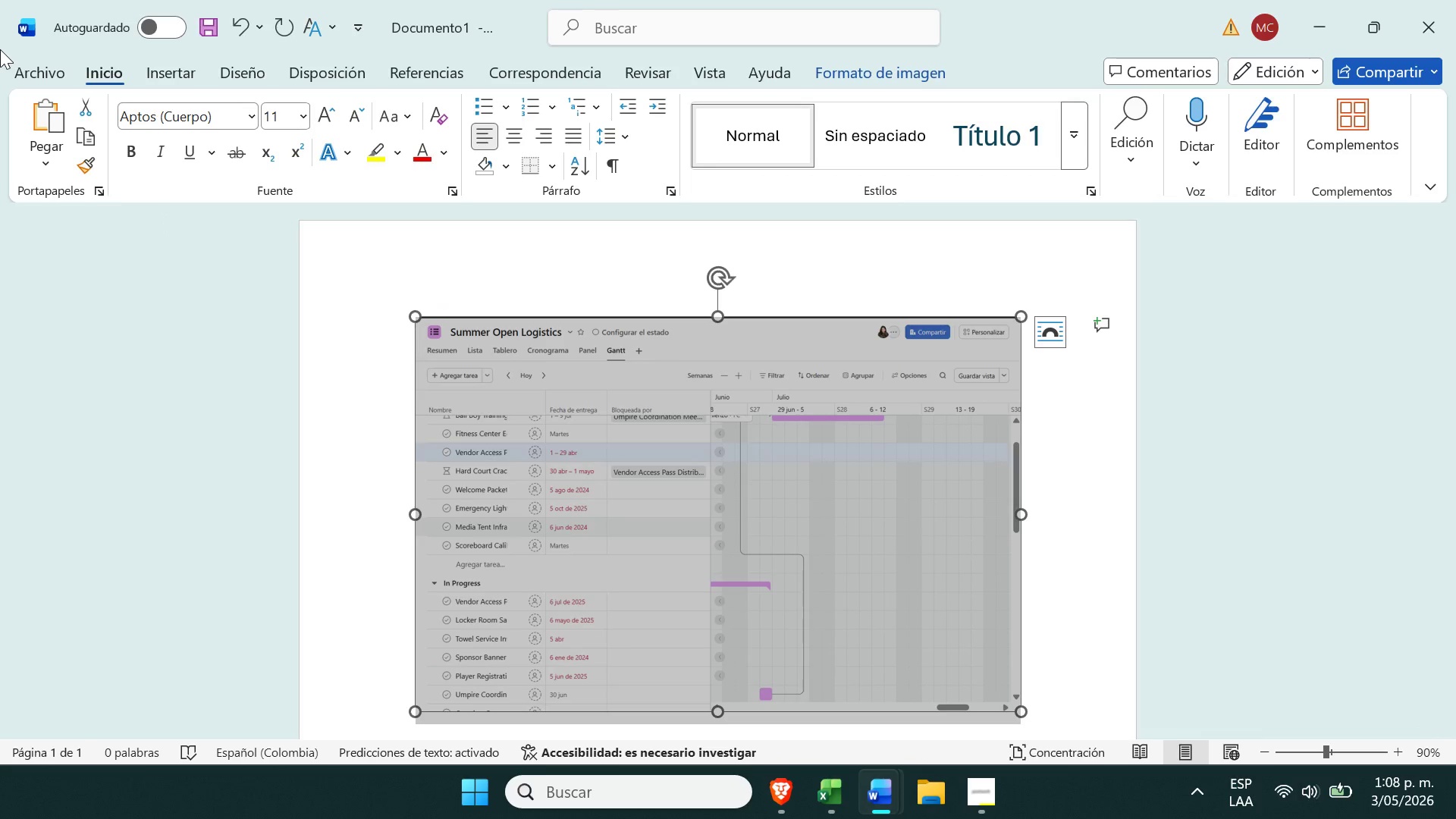 
left_click([21, 77])
 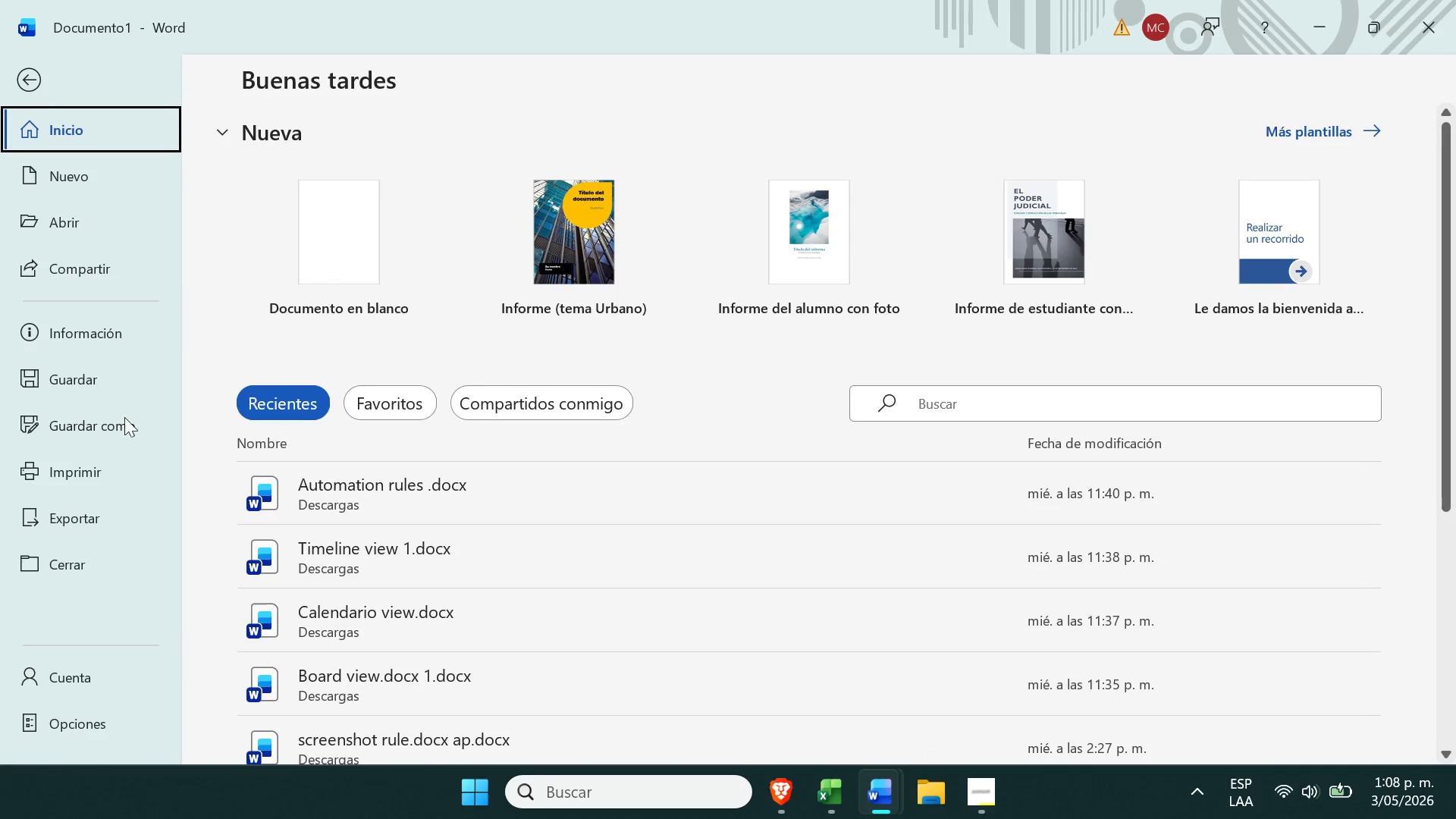 
left_click([130, 433])
 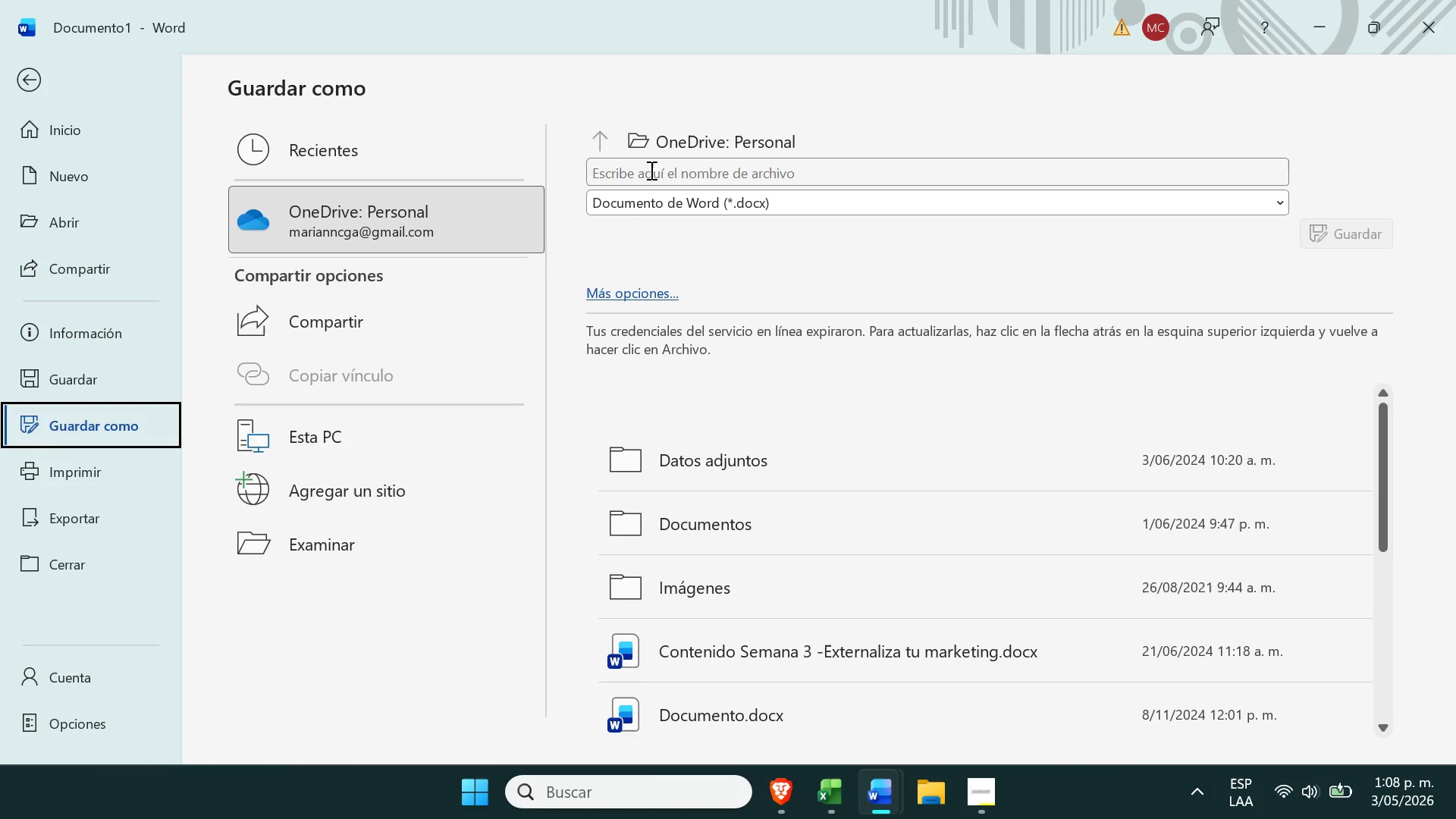 
left_click([687, 155])
 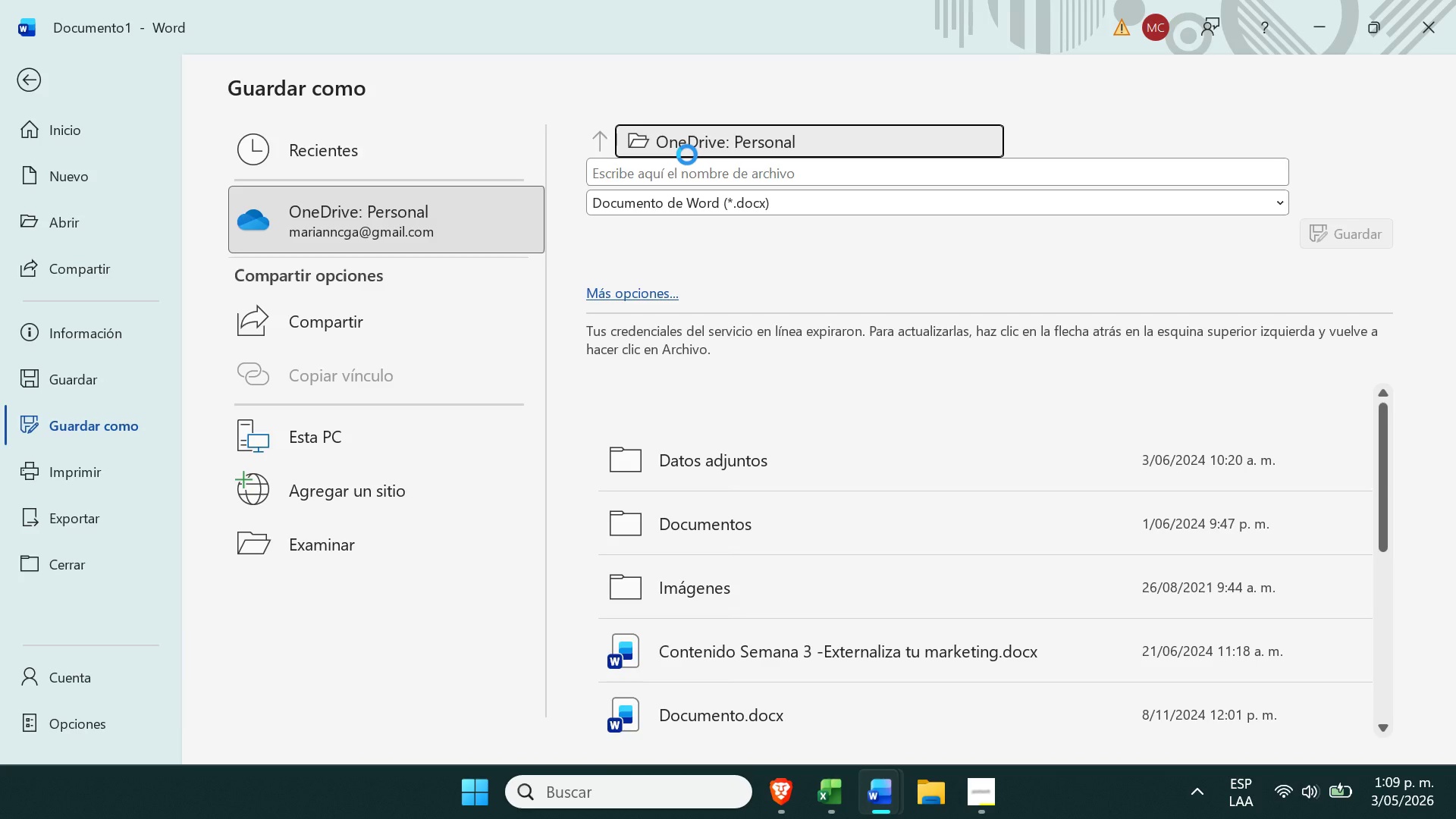 
wait(23.66)
 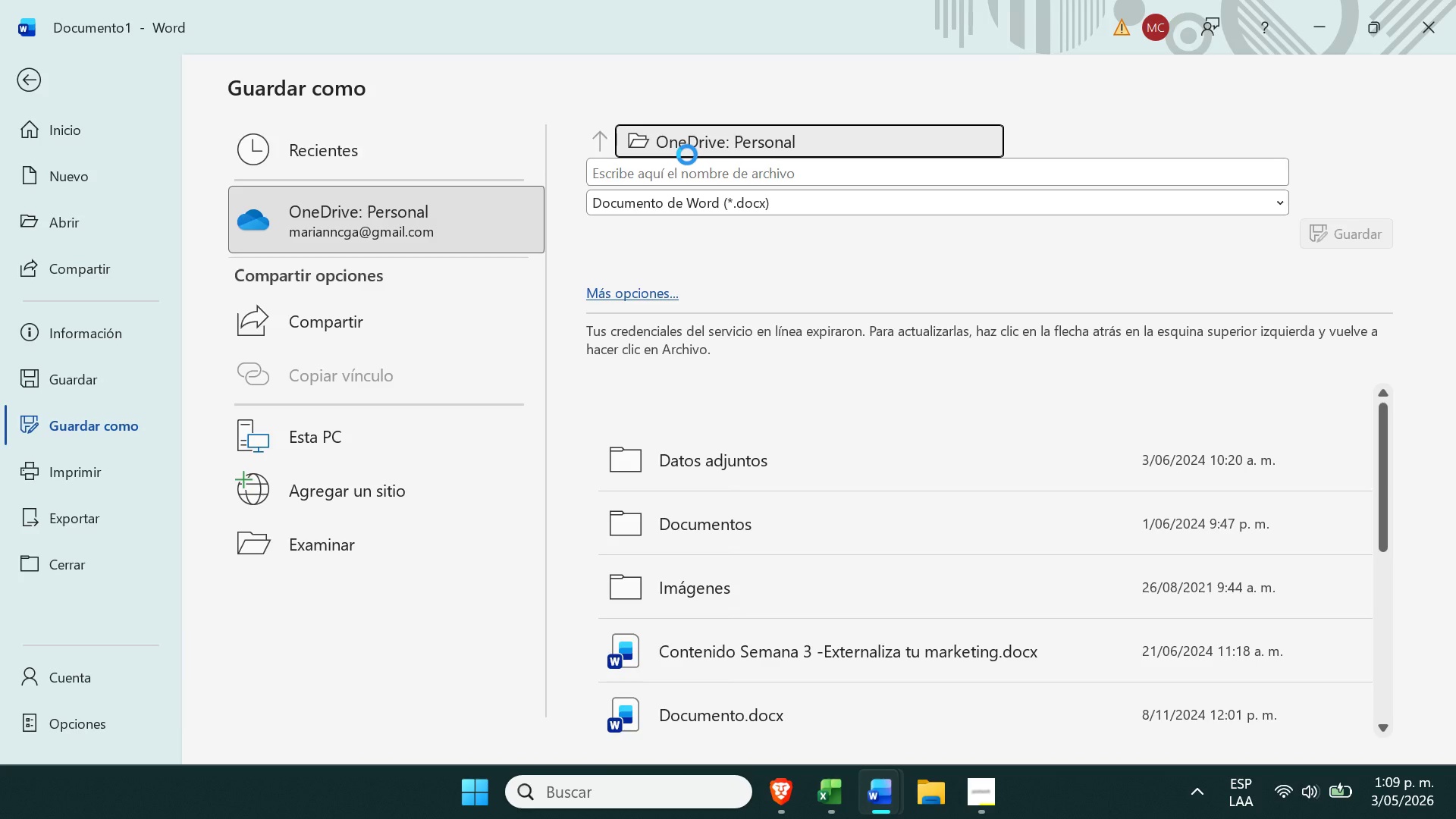 
left_click([124, 328])
 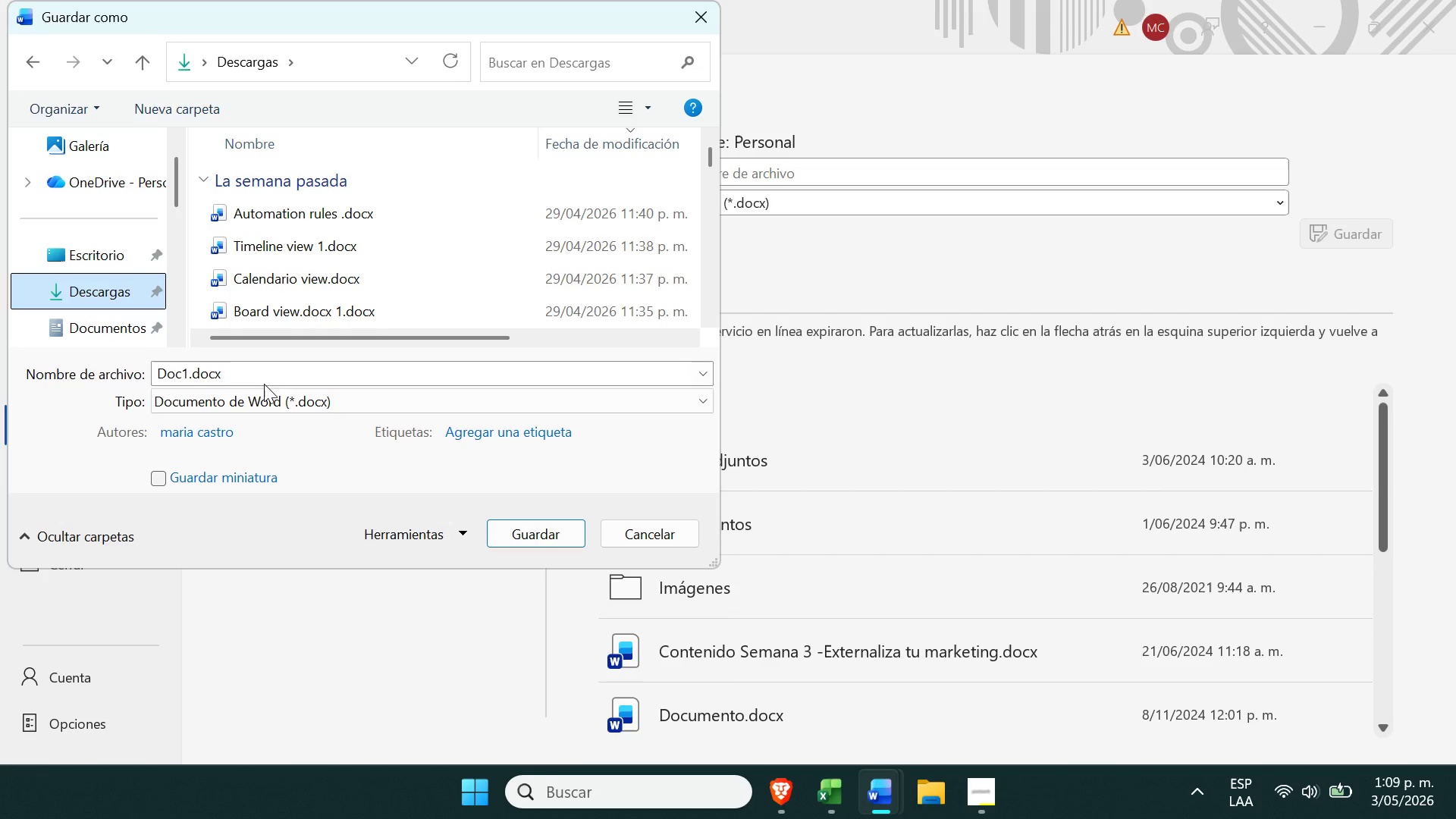 
left_click([280, 387])
 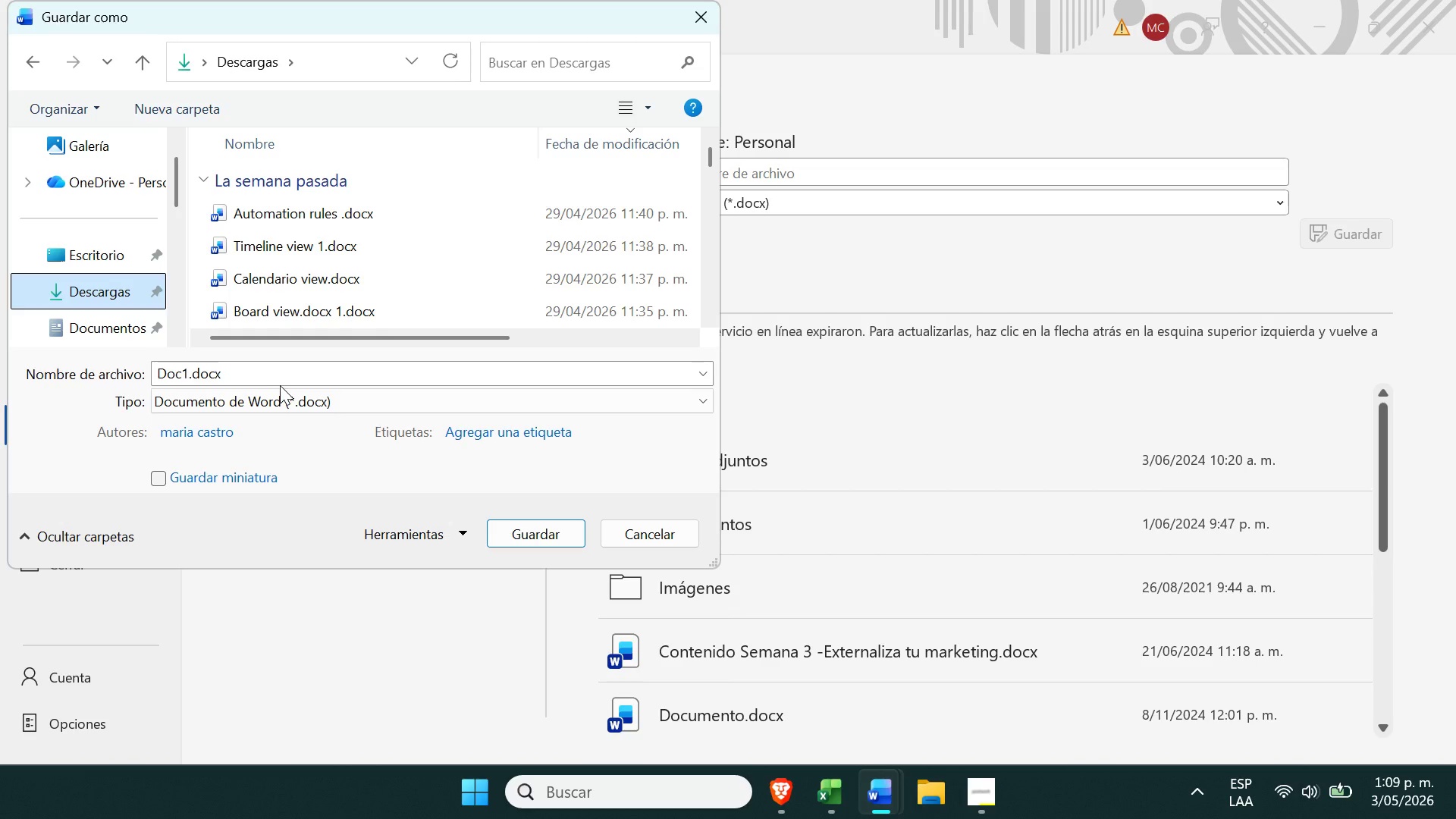 
left_click([281, 384])
 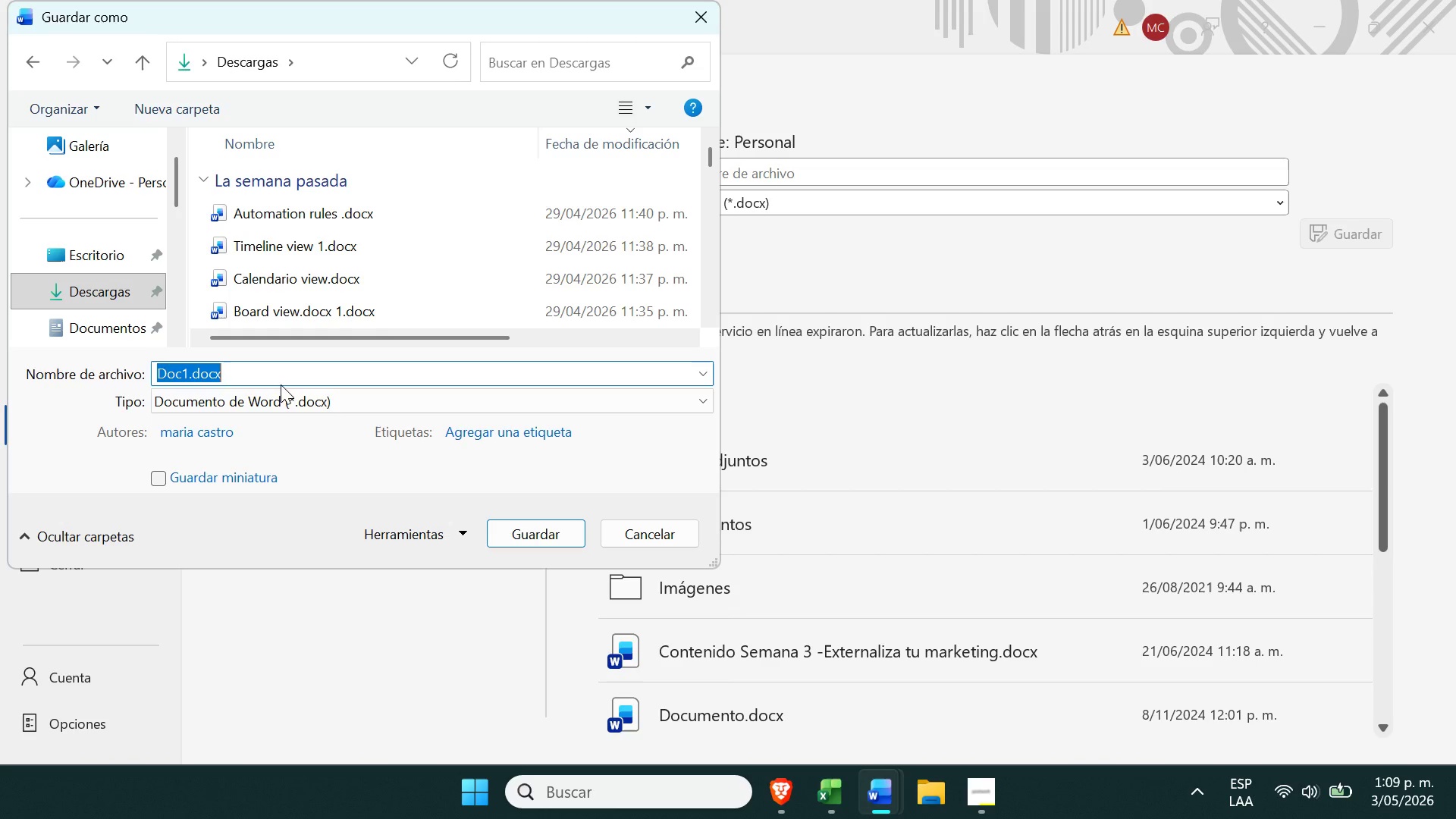 
type(TI)
key(Backspace)
type(imeline pro)
 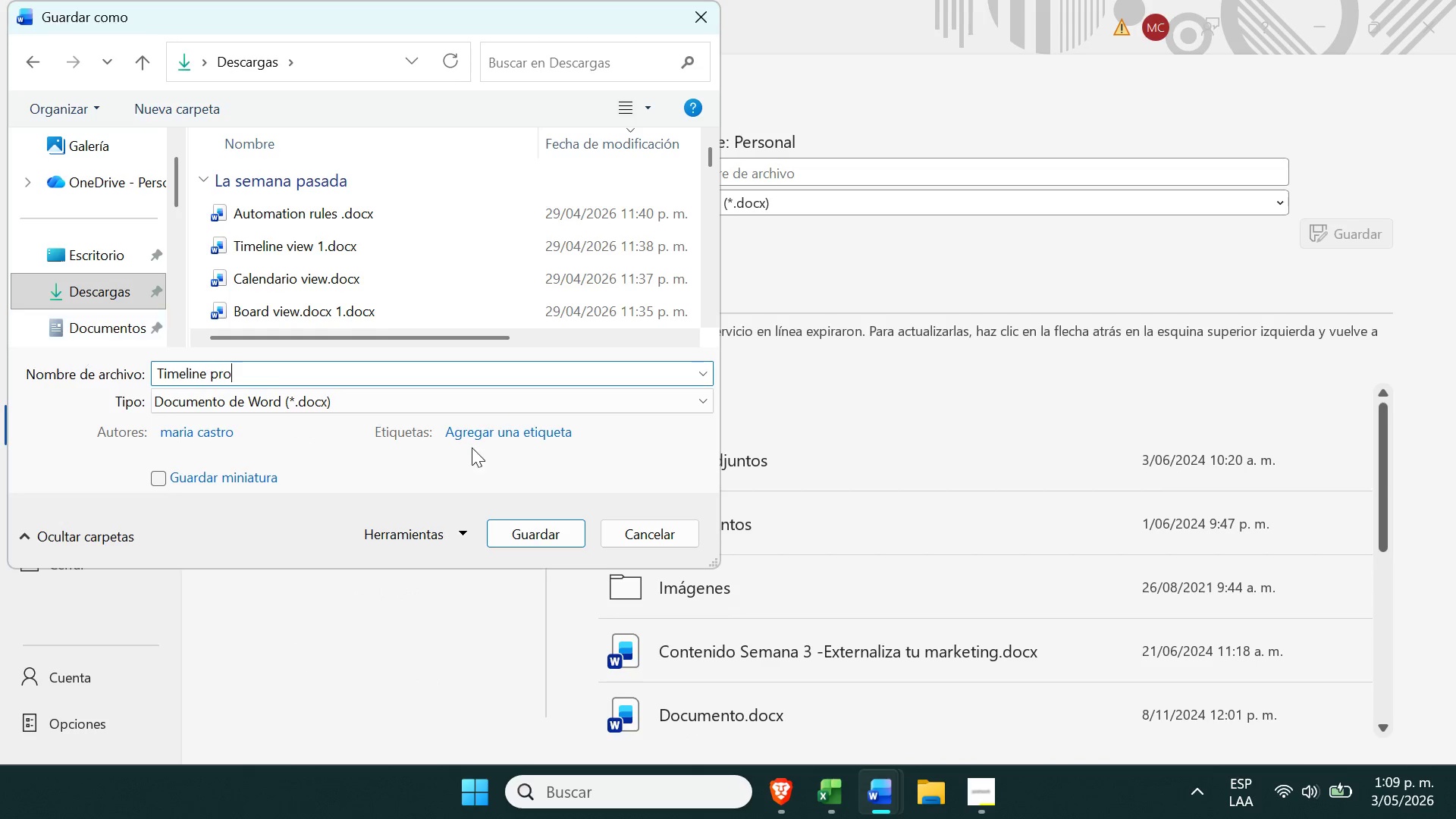 
left_click([535, 544])
 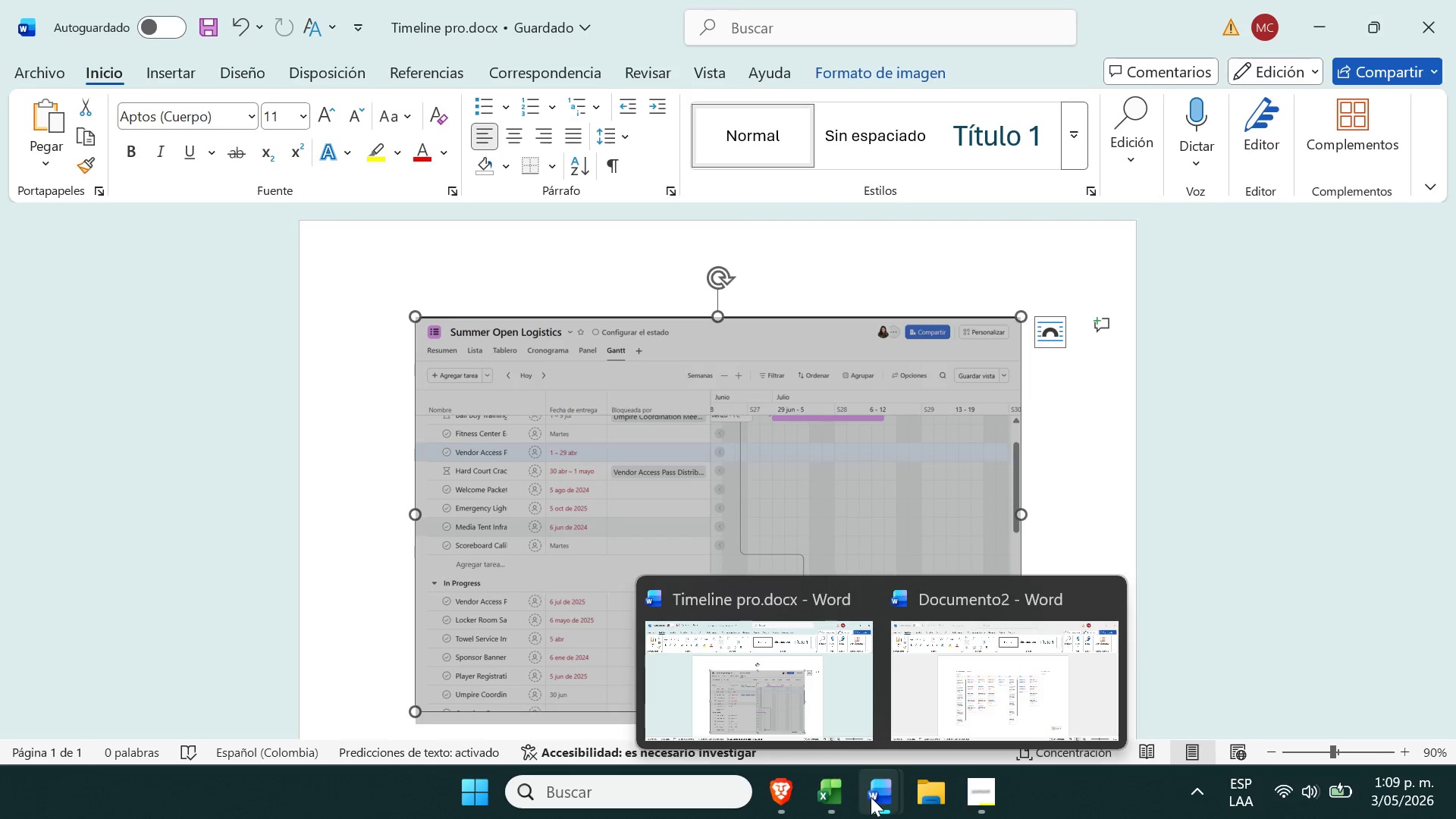 
left_click([943, 705])
 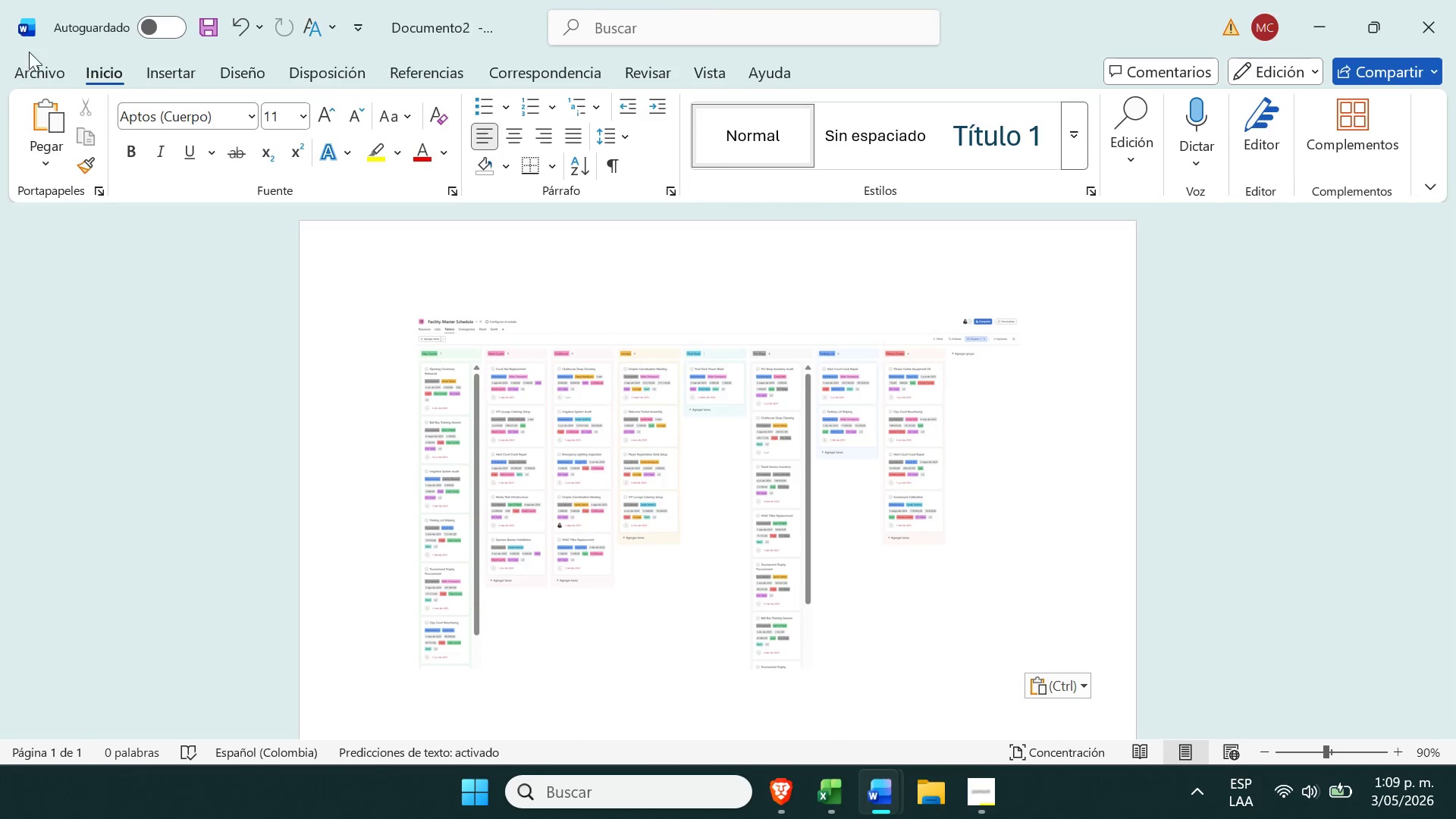 
left_click([30, 67])
 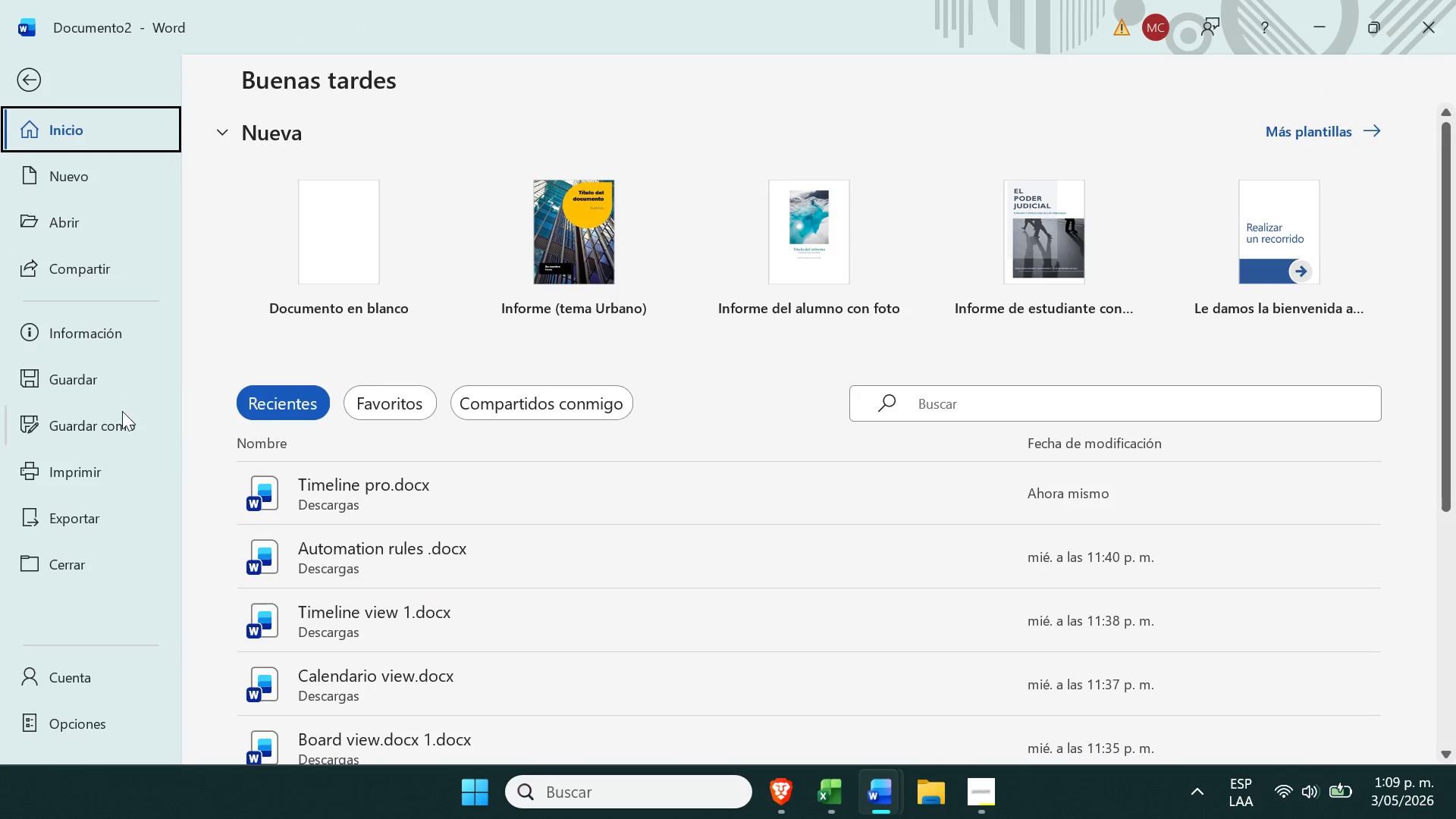 
left_click([121, 413])
 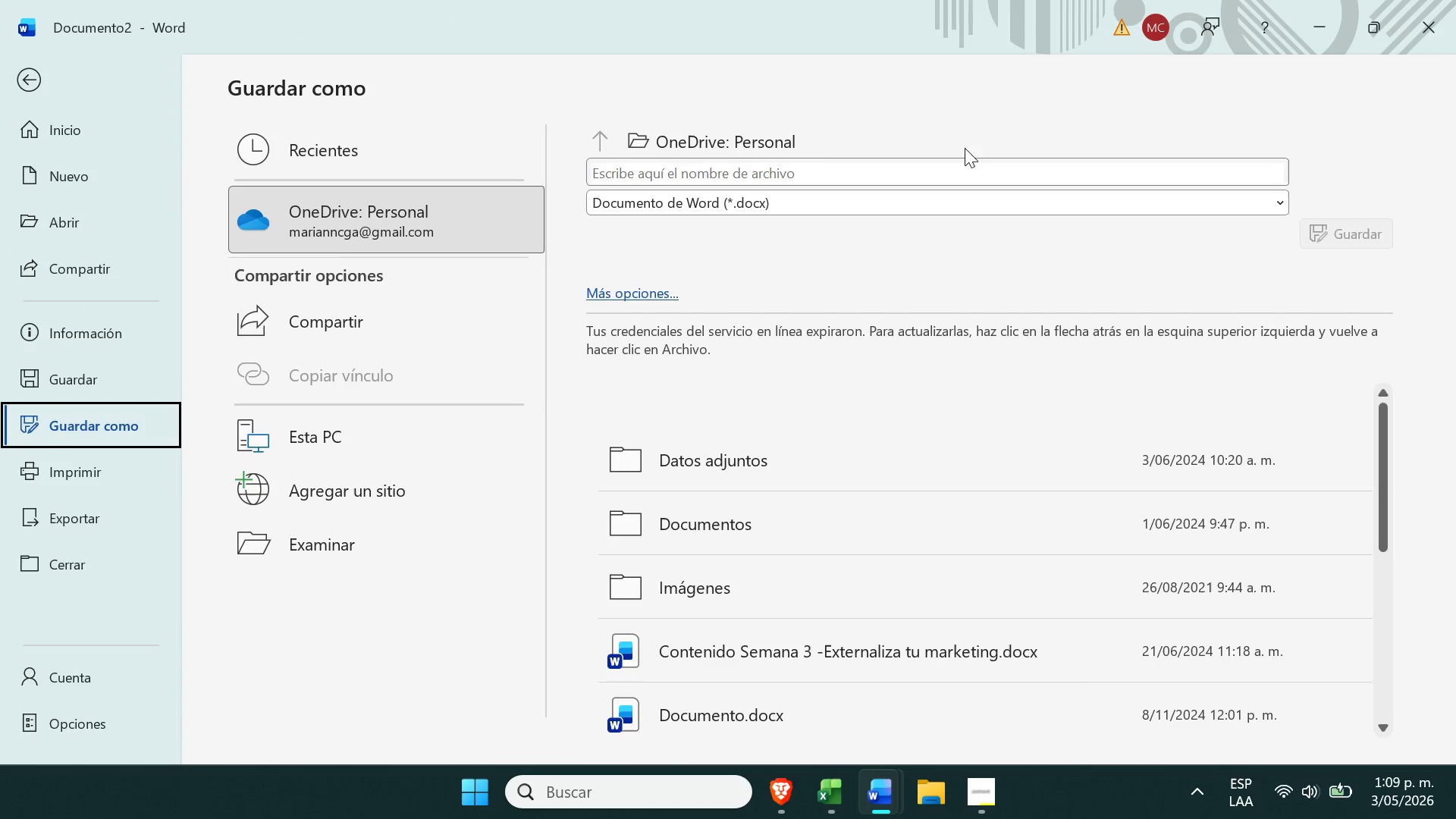 
left_click([767, 150])
 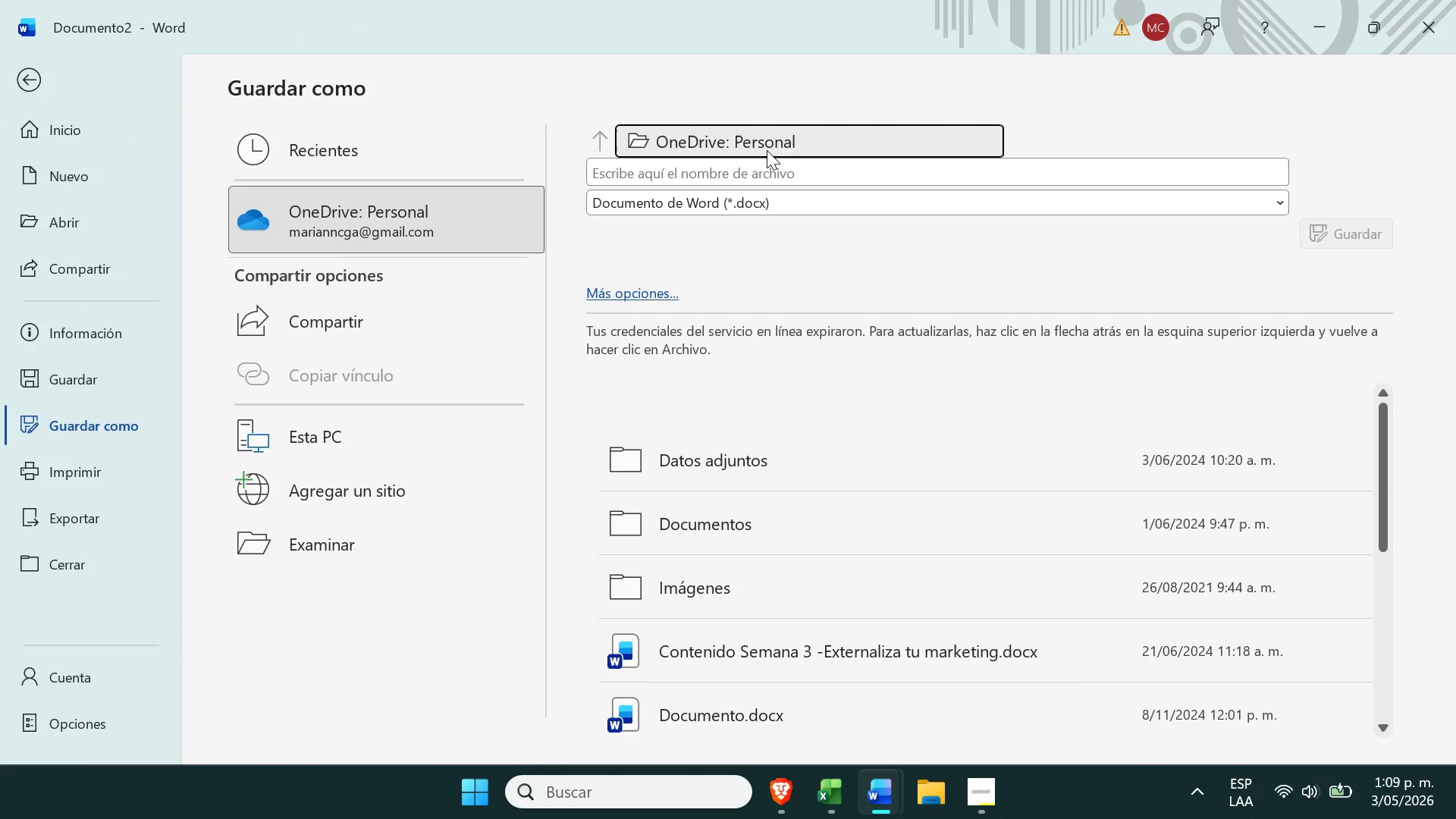 
wait(7.09)
 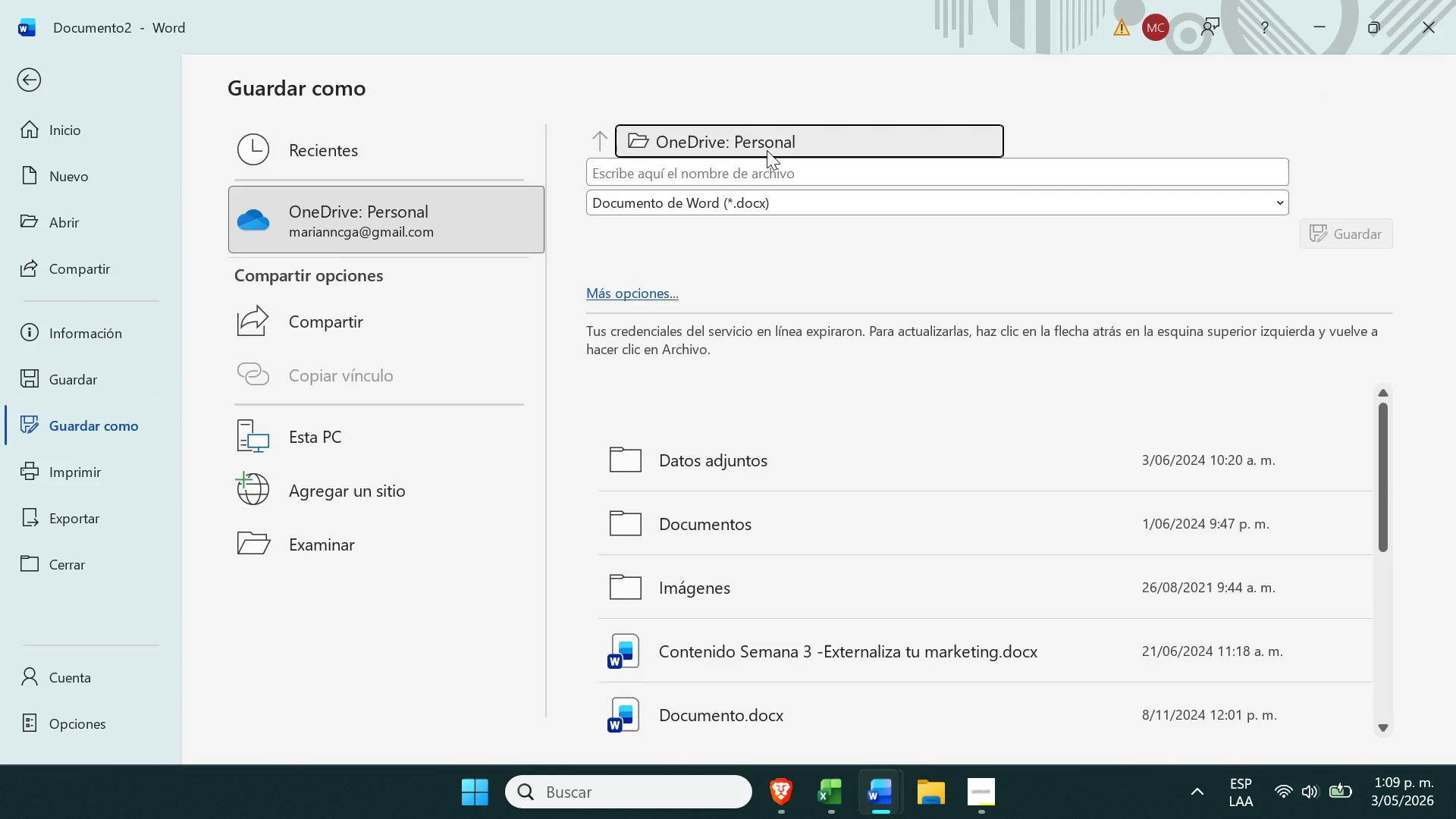 
left_click([744, 138])
 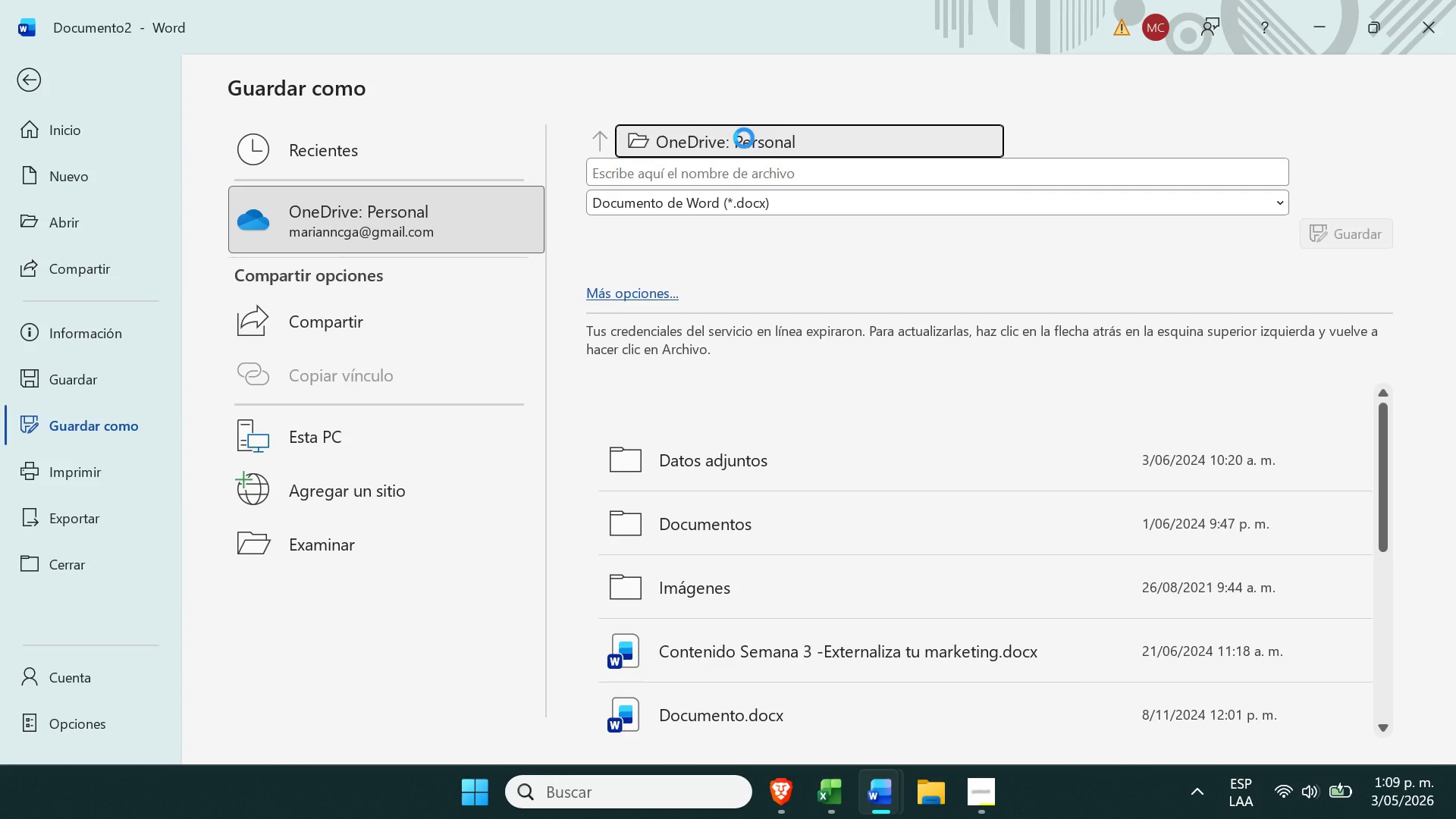 
wait(16.69)
 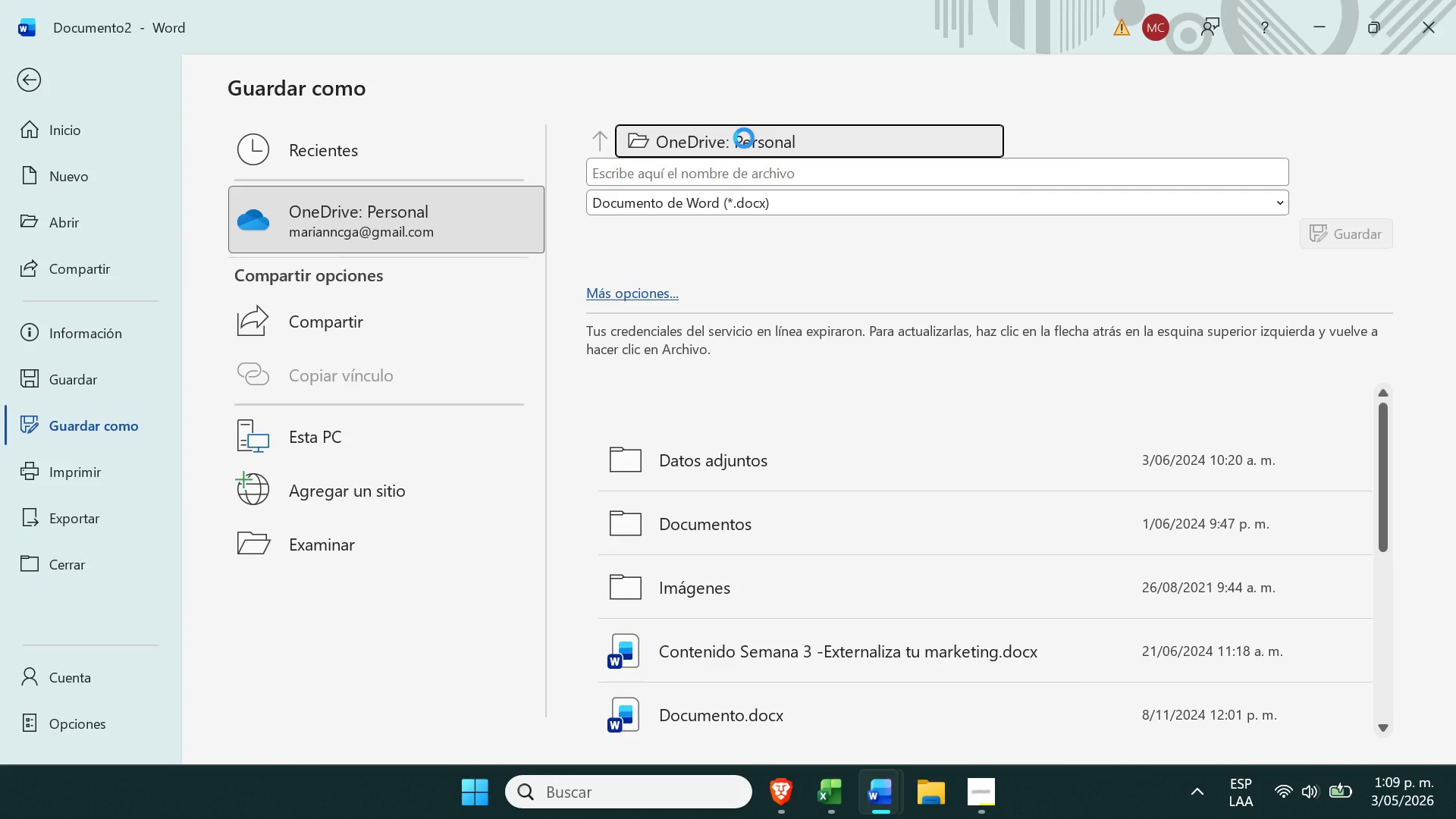 
left_click([75, 341])
 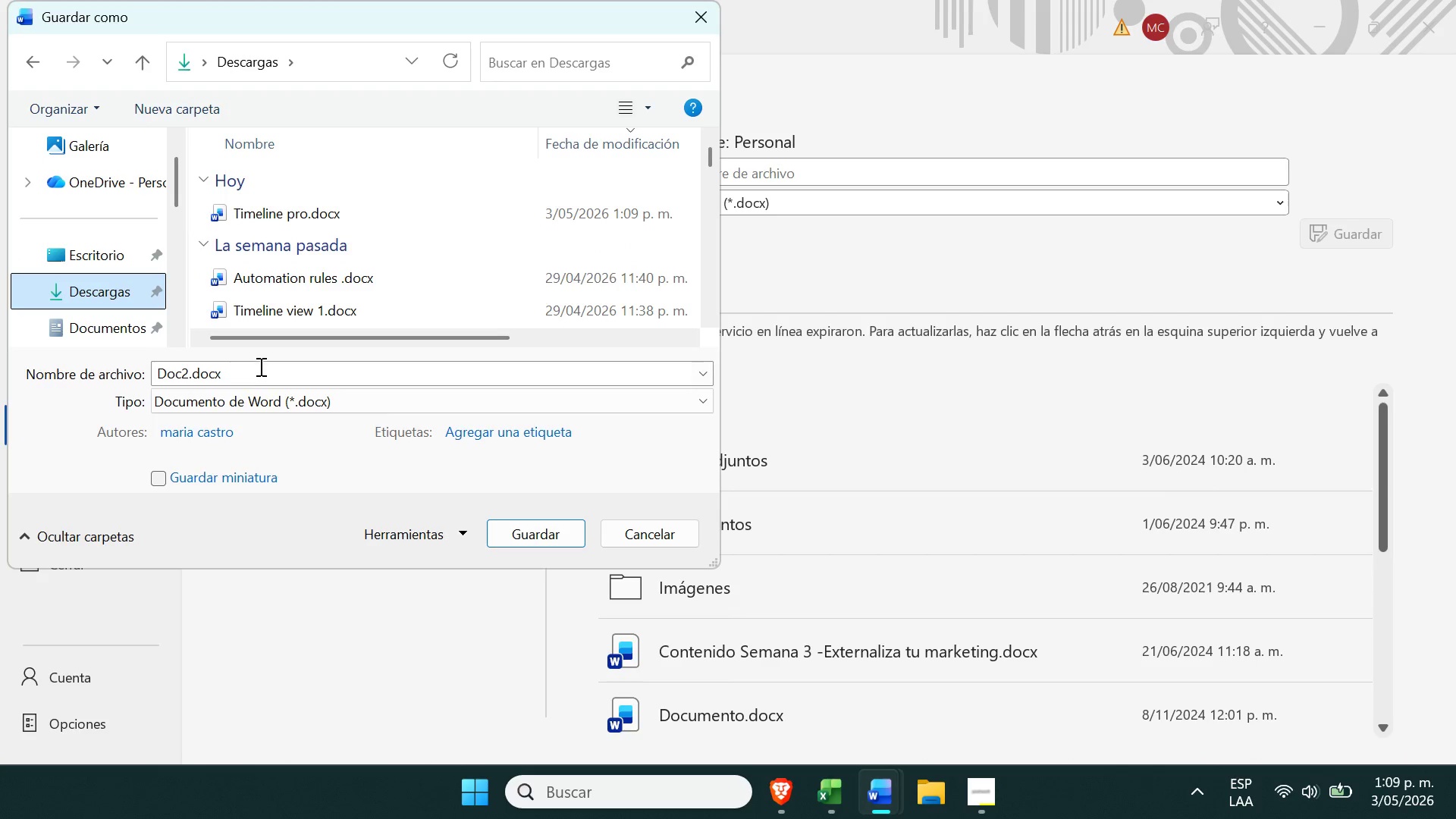 
left_click([257, 366])
 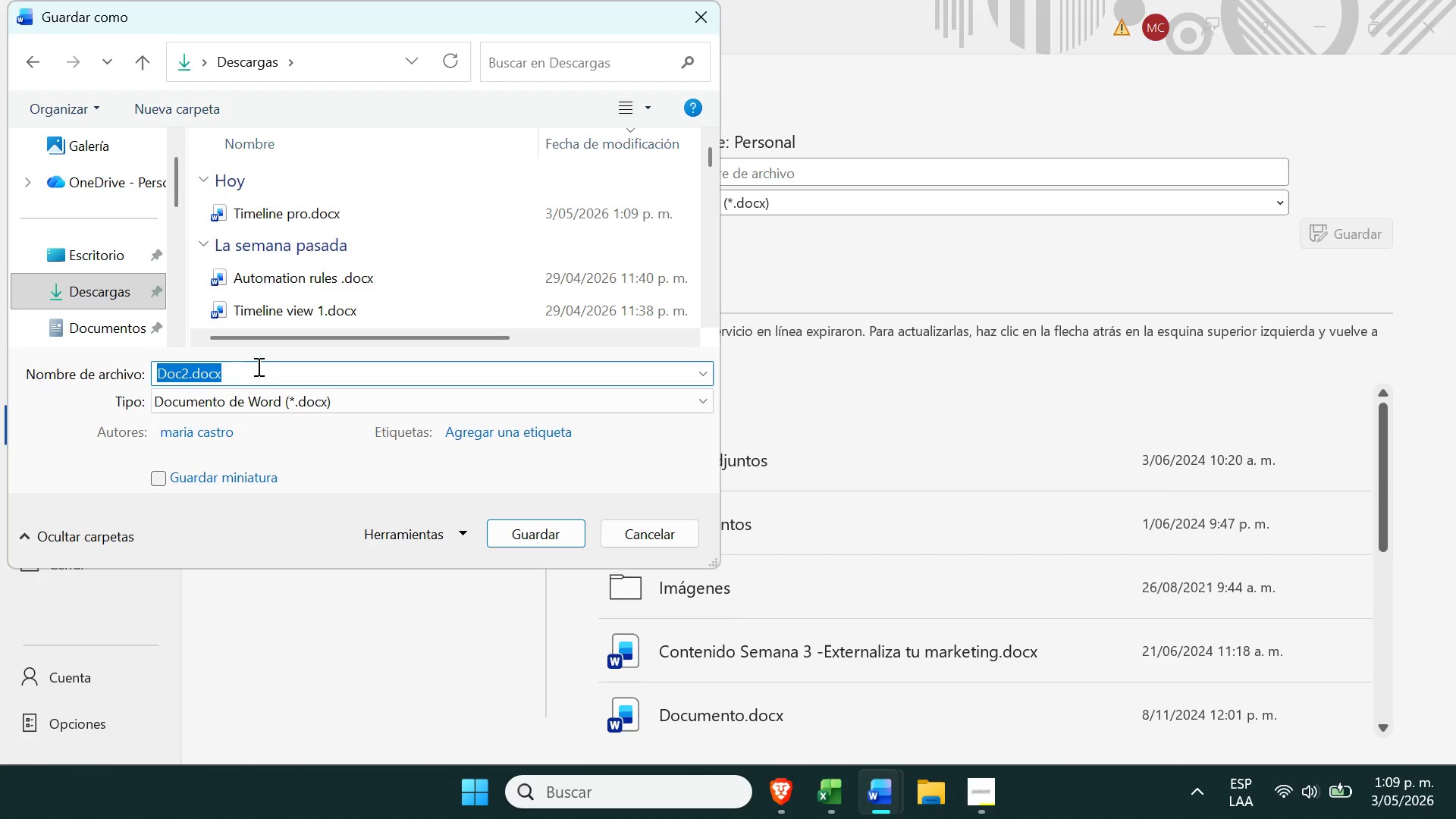 
type(Bord )
key(Backspace)
key(Backspace)
key(Backspace)
type(ard pro)
 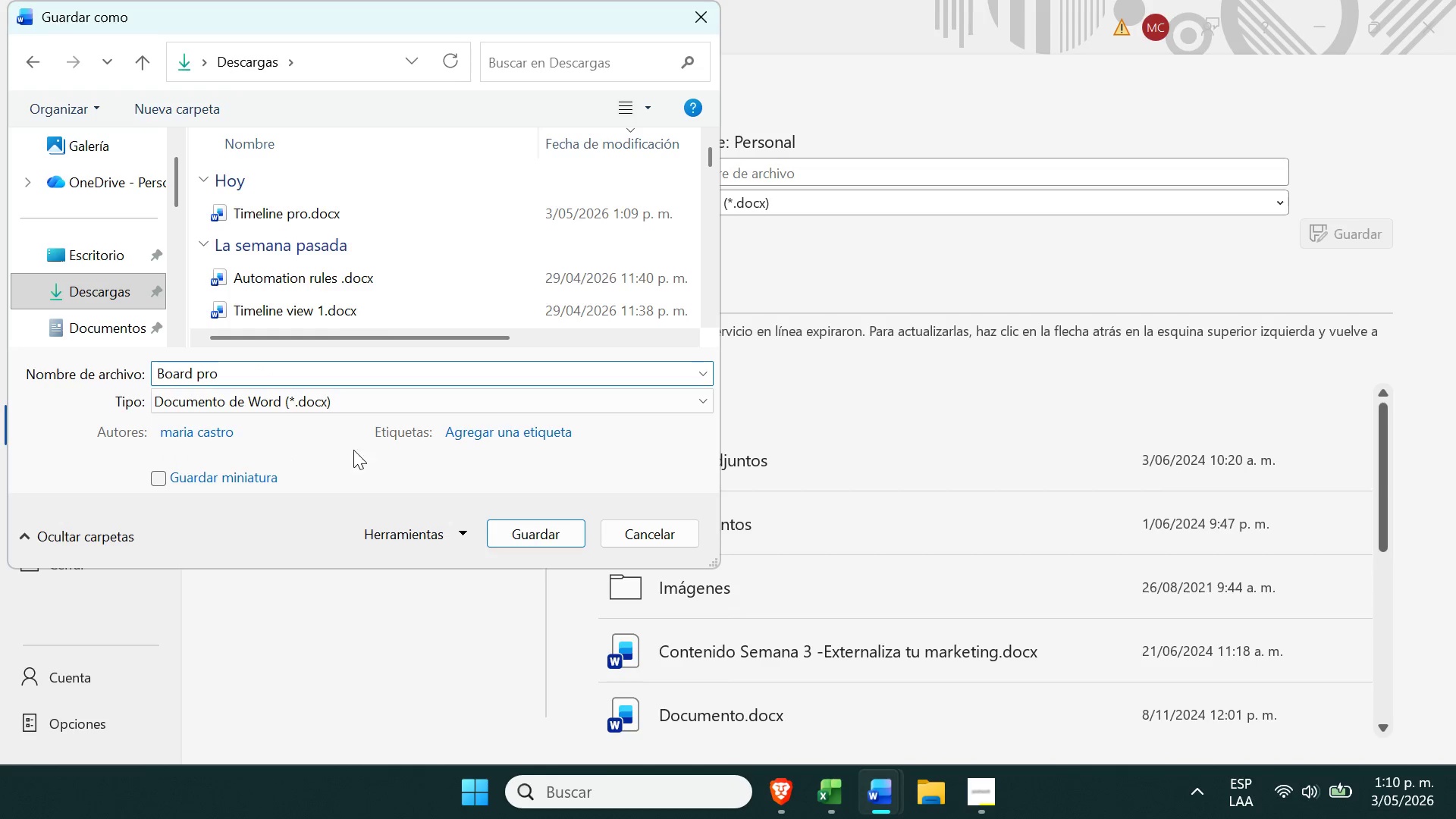 
left_click([527, 544])
 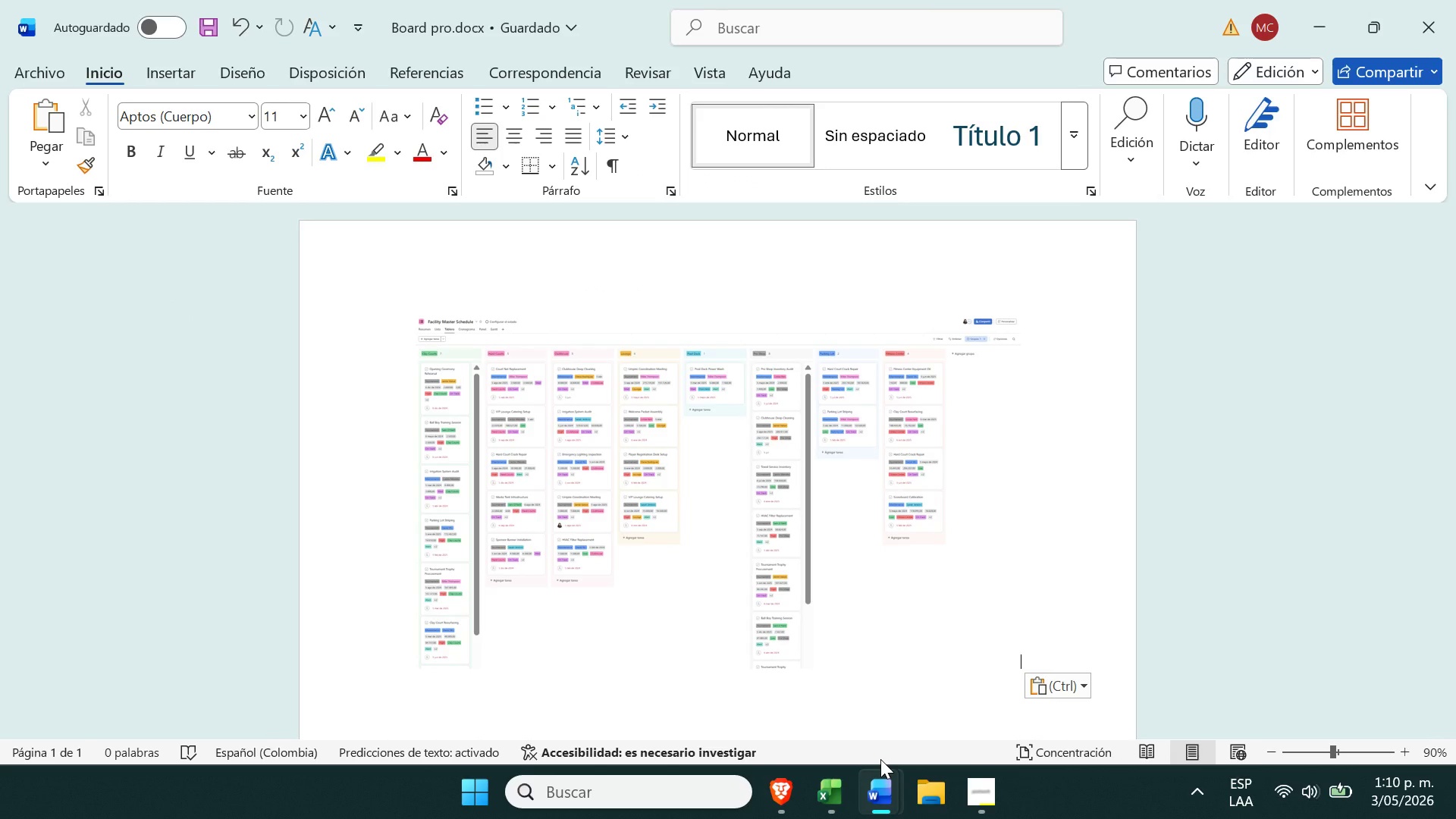 
right_click([880, 777])
 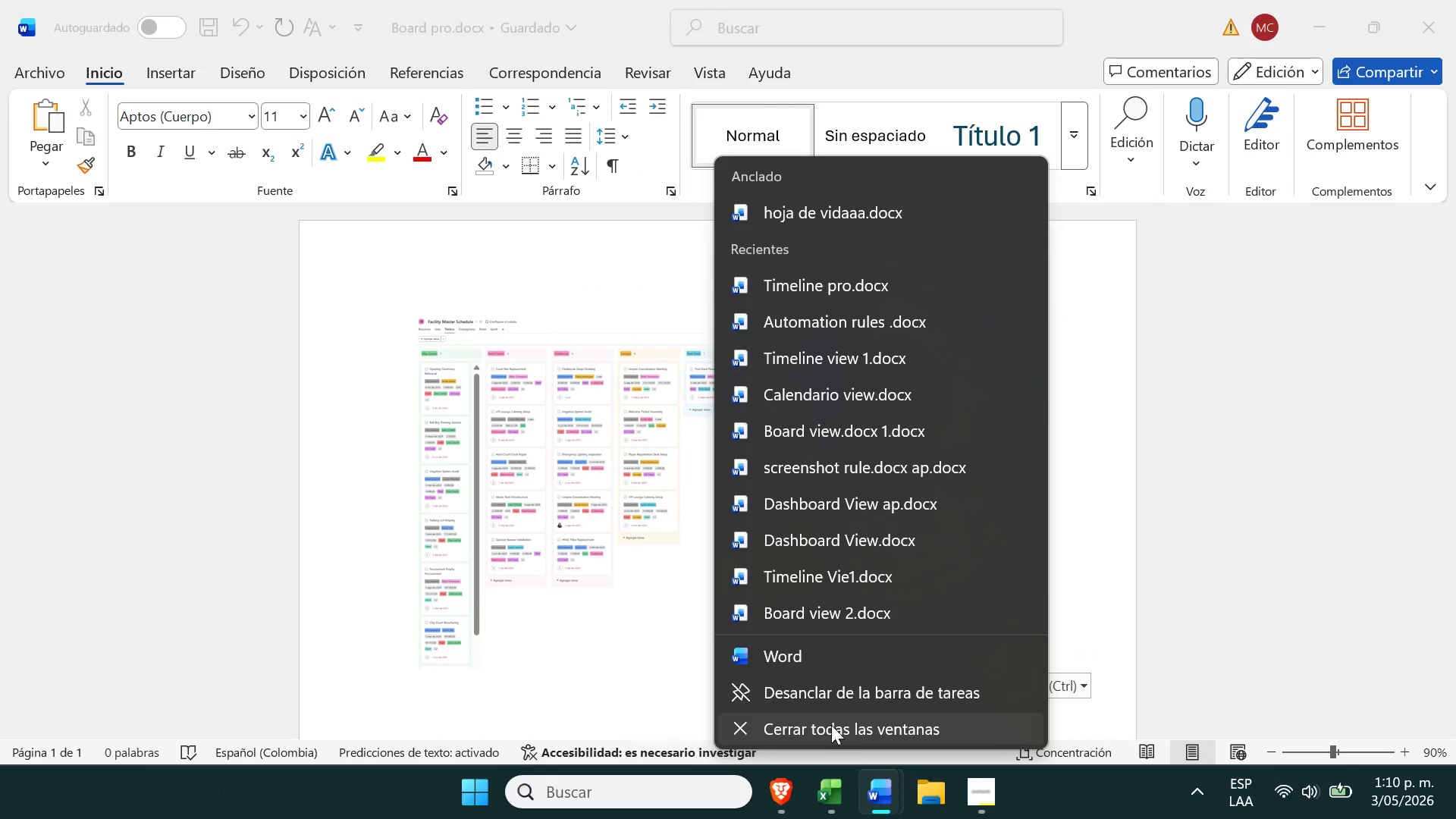 
left_click([825, 644])
 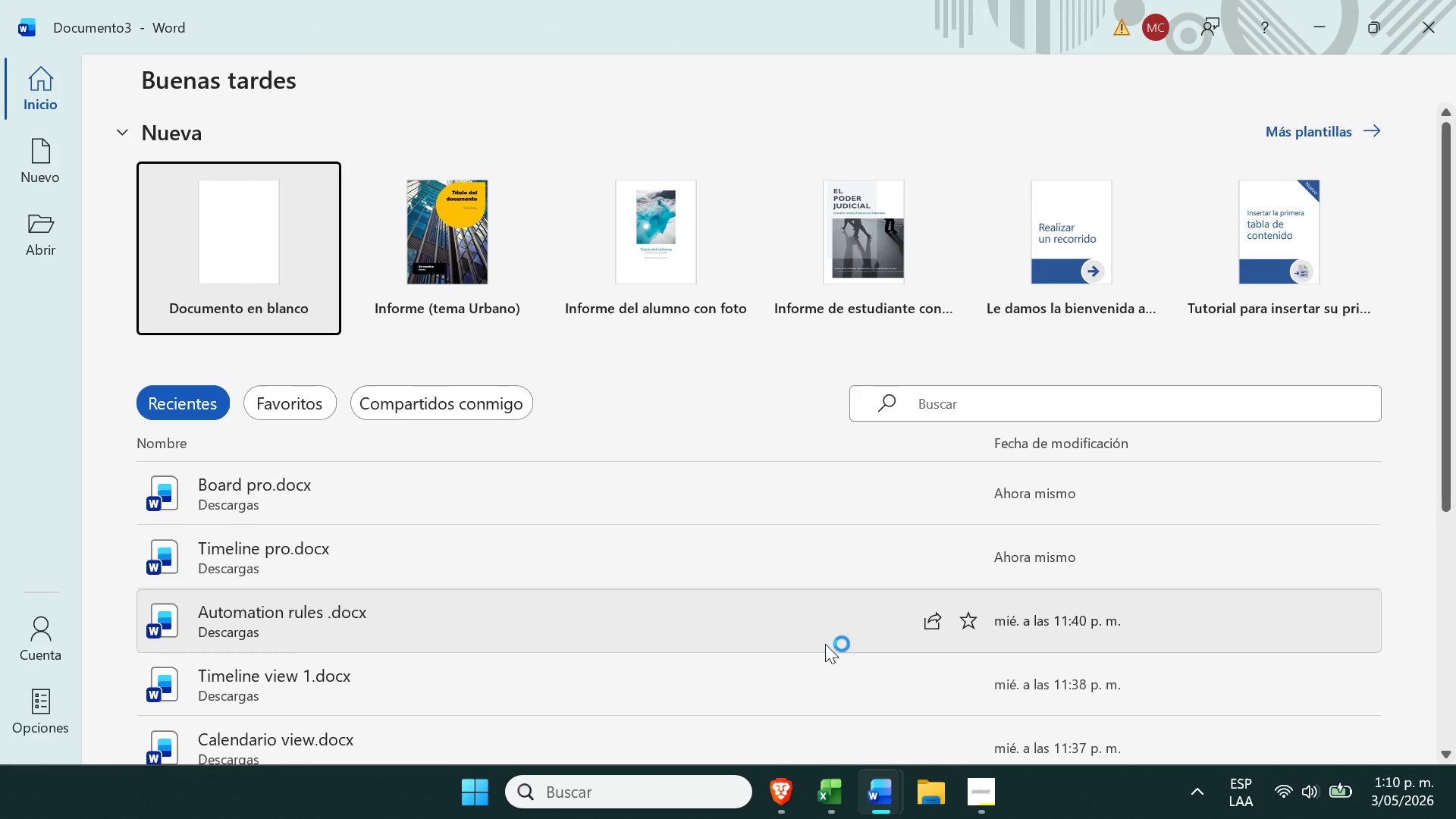 
left_click([234, 267])
 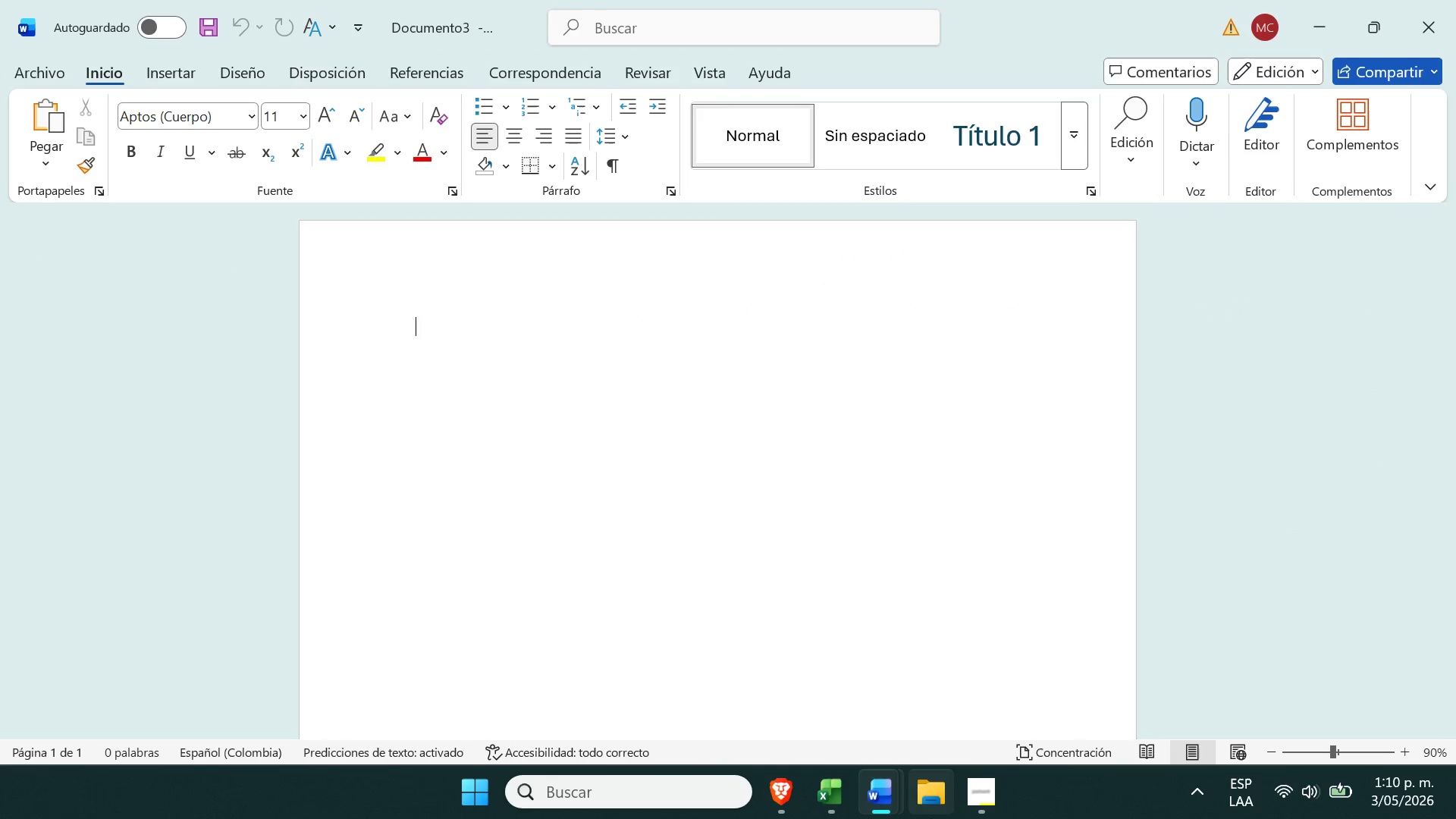 
left_click([976, 813])
 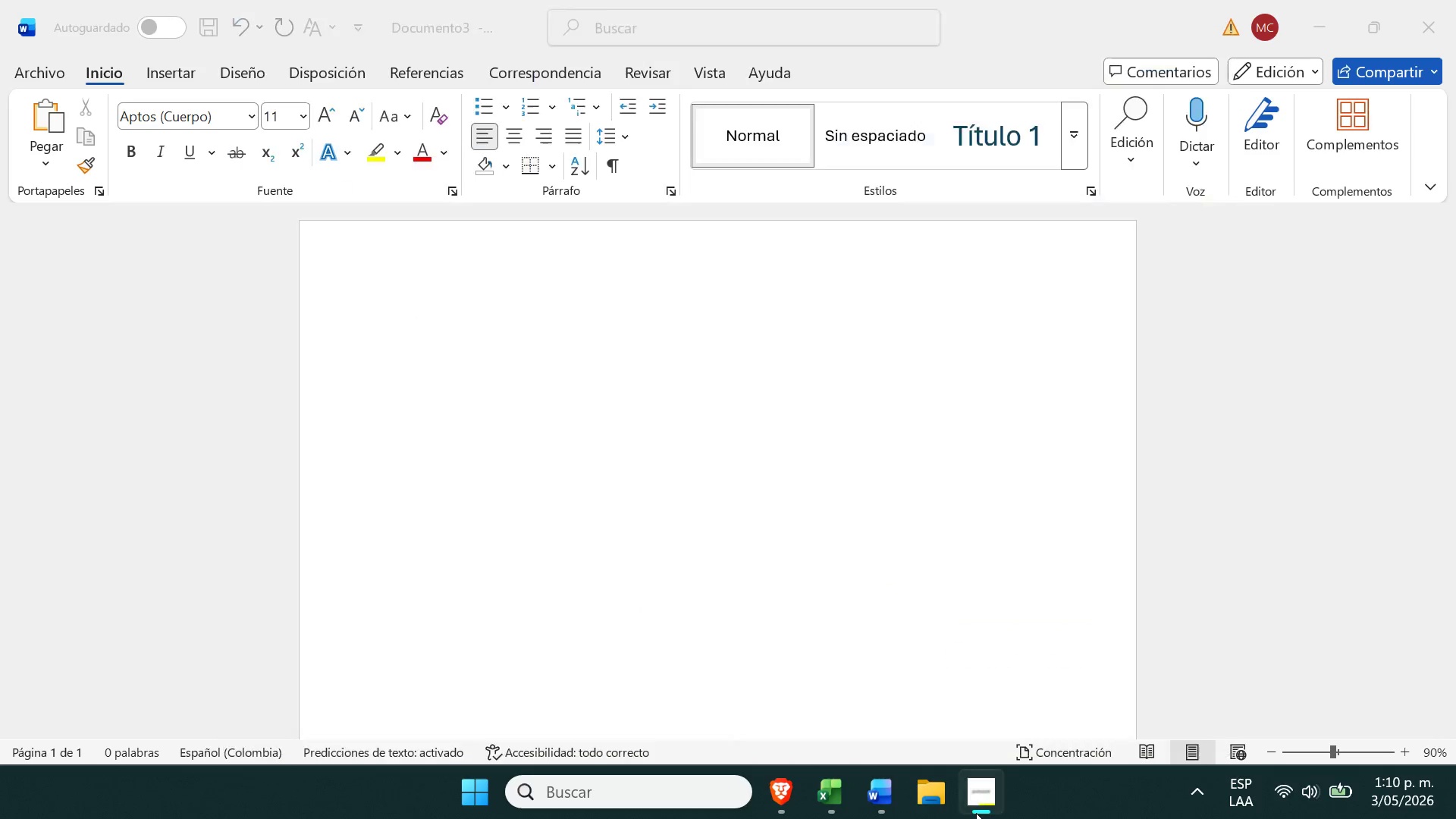 
double_click([976, 813])